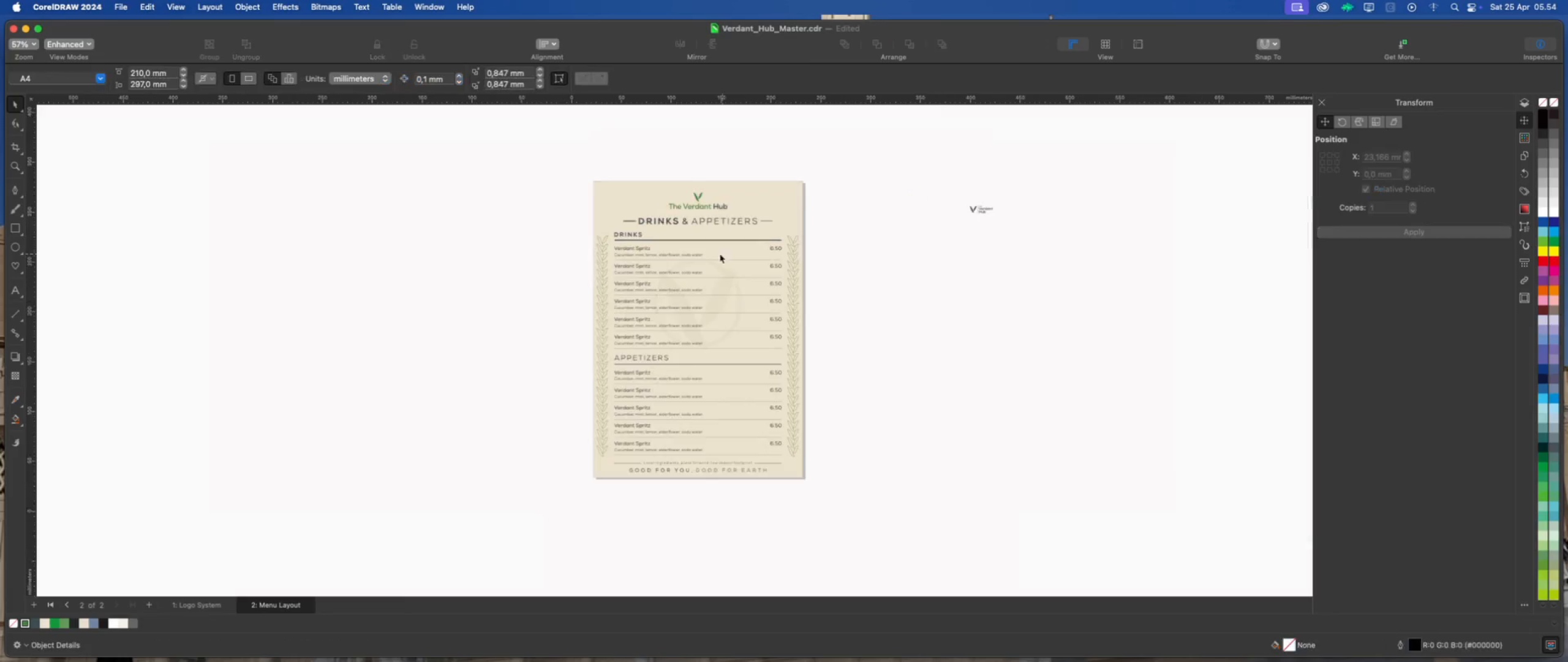 
scroll: coordinate [743, 254], scroll_direction: down, amount: 2.0
 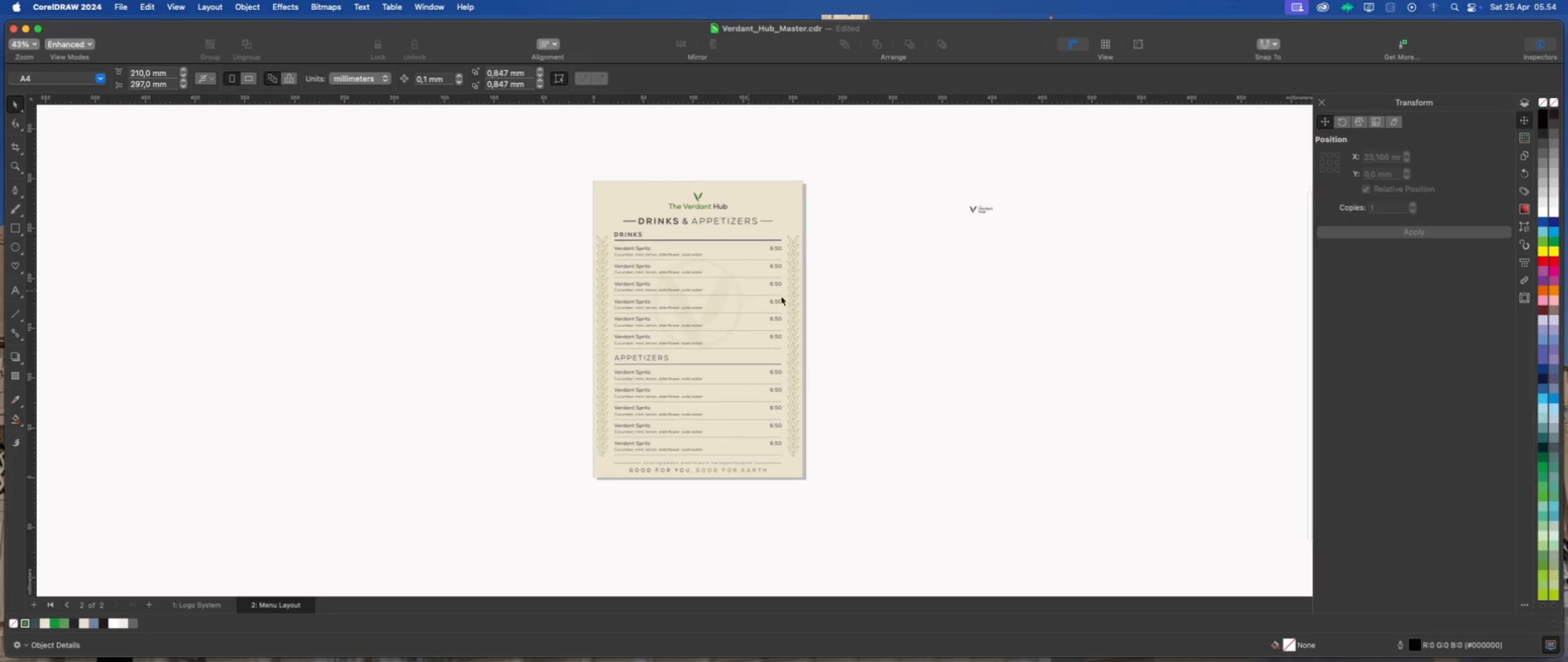 
scroll: coordinate [899, 303], scroll_direction: up, amount: 1.0
 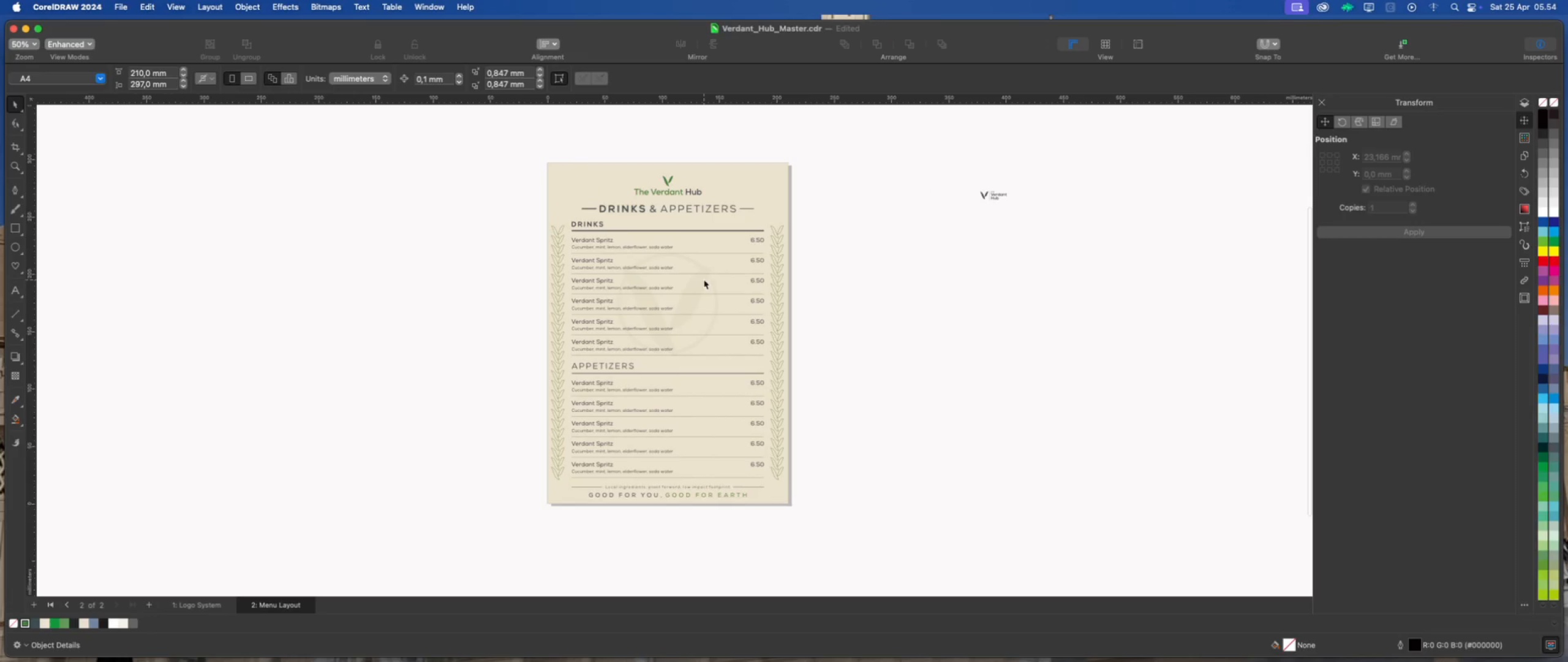 
left_click([704, 280])
 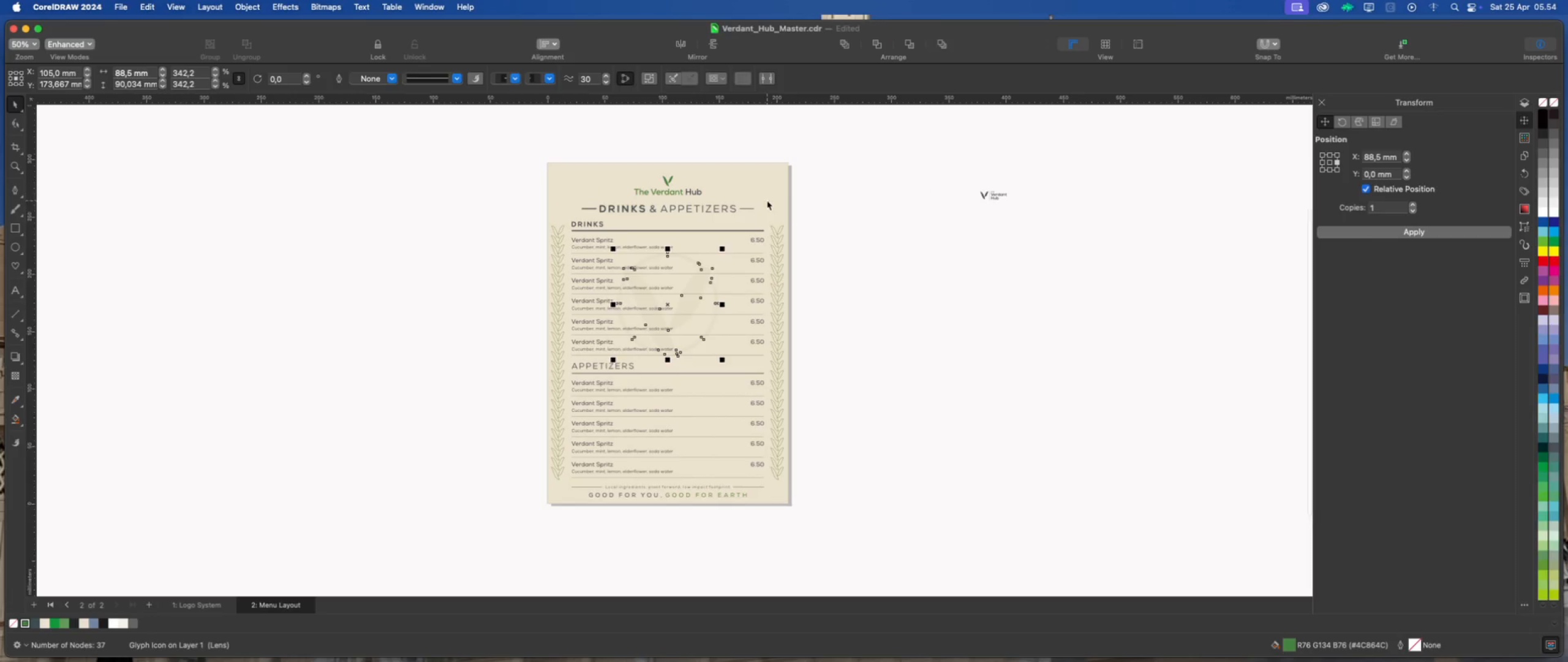 
hold_key(key=ShiftLeft, duration=0.68)
left_click([752, 182])
 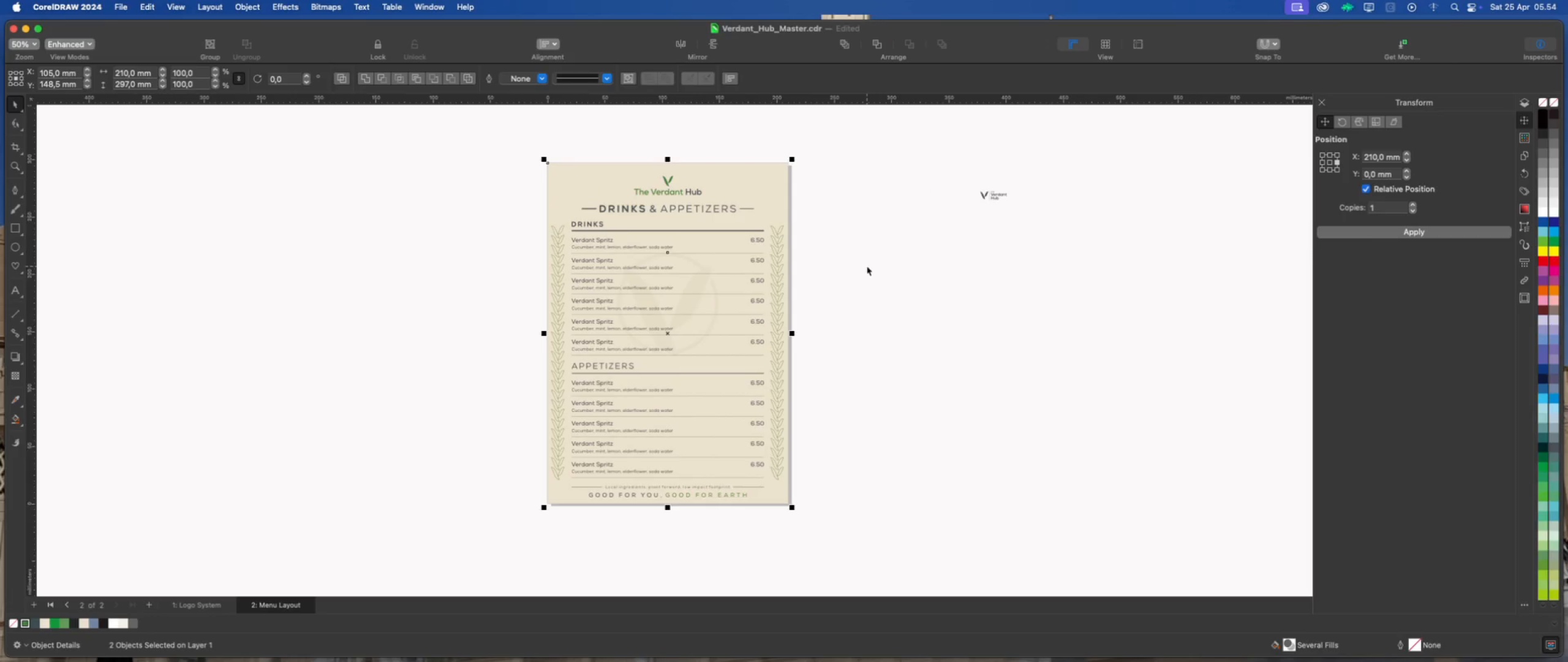 
key(Shift+E)
 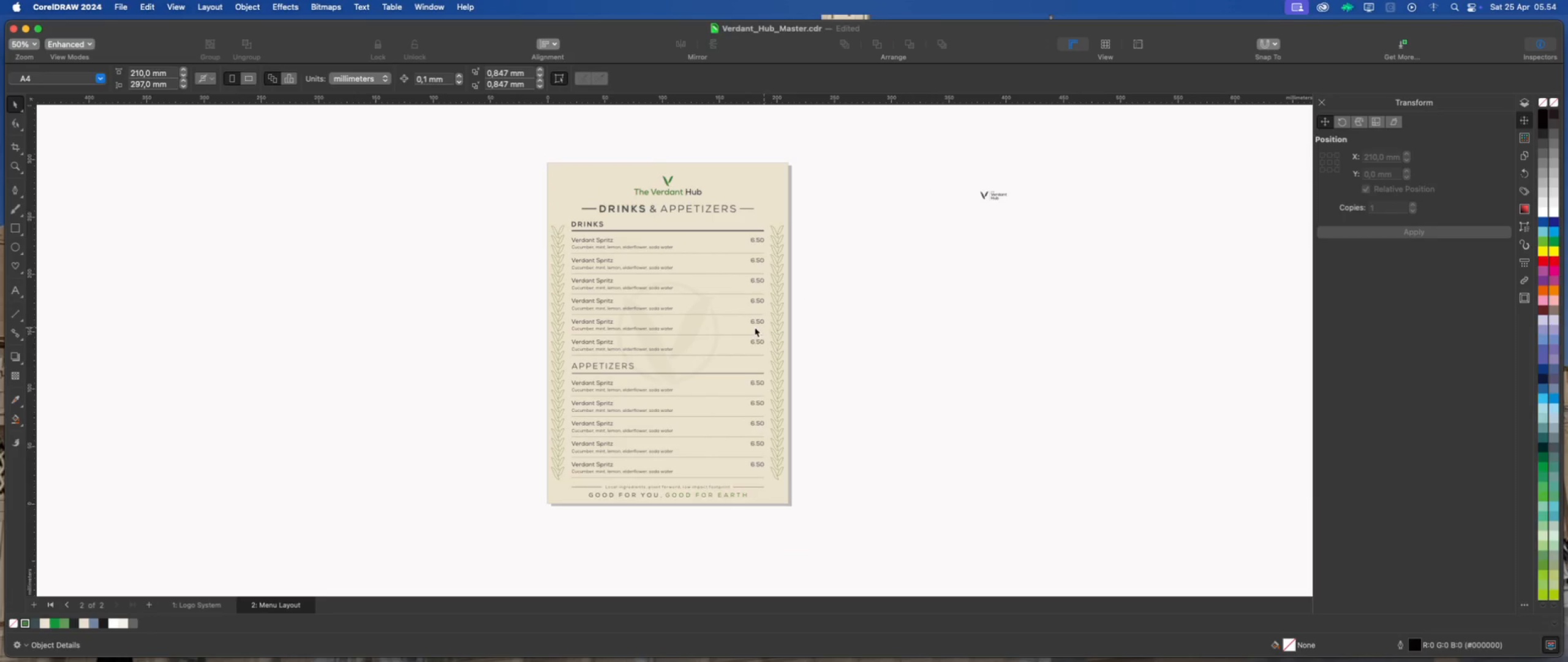 
left_click([693, 328])
 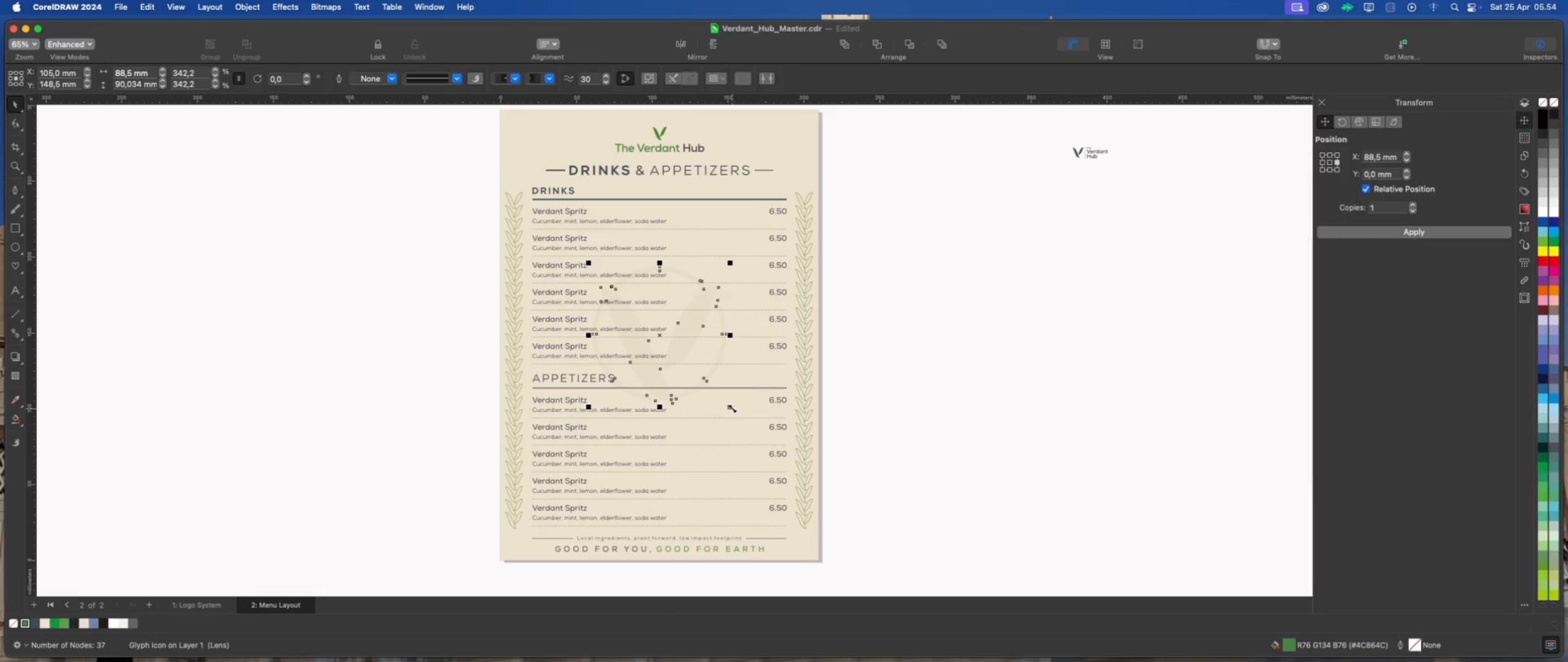 
scroll: coordinate [693, 328], scroll_direction: up, amount: 2.0
 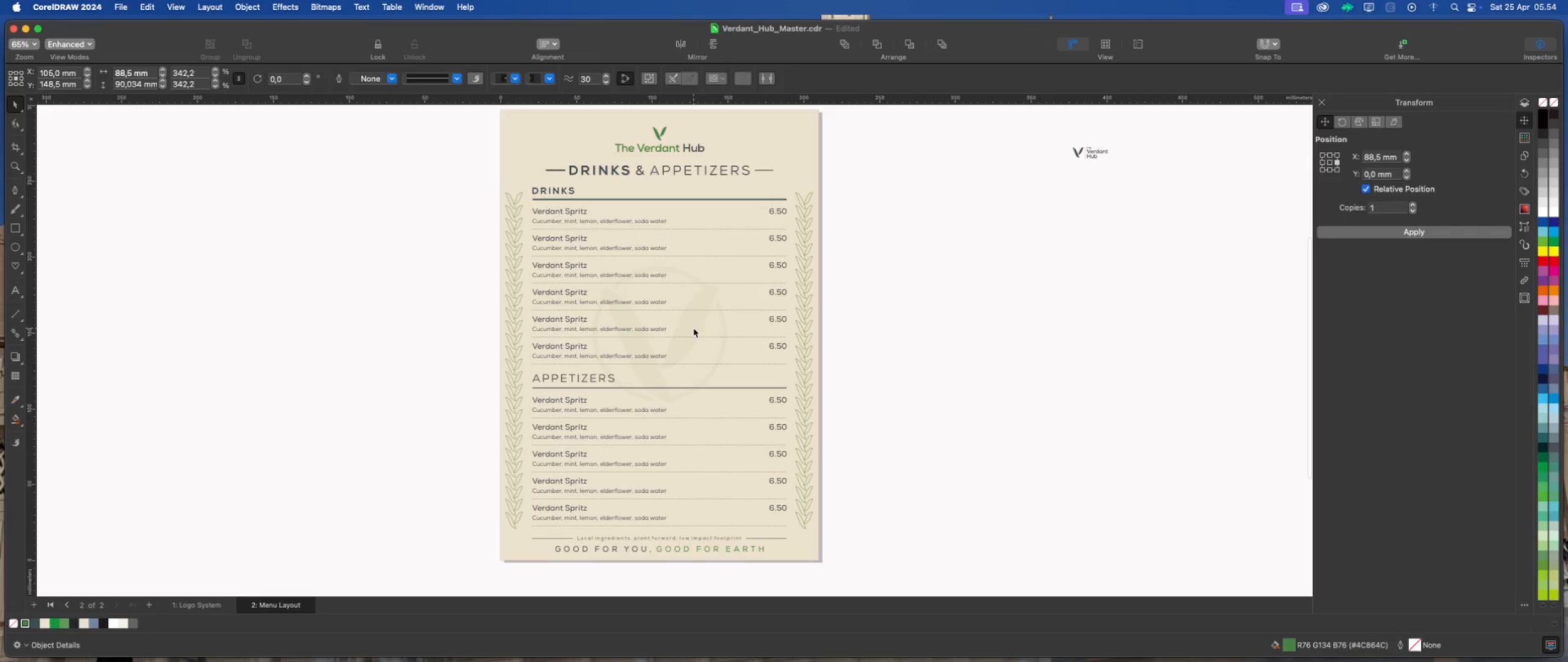 
left_click_drag(start_coordinate=[732, 408], to_coordinate=[793, 468])
 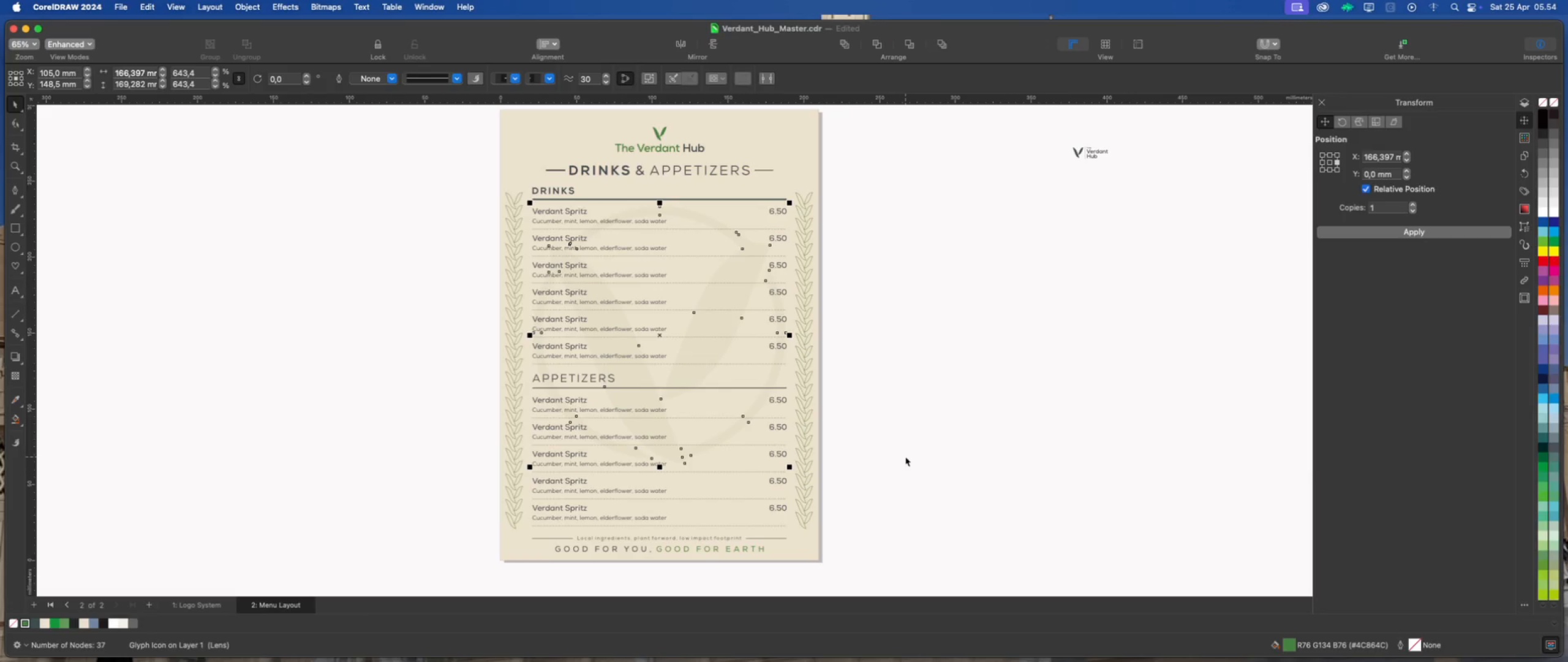 
hold_key(key=ShiftLeft, duration=2.57)
 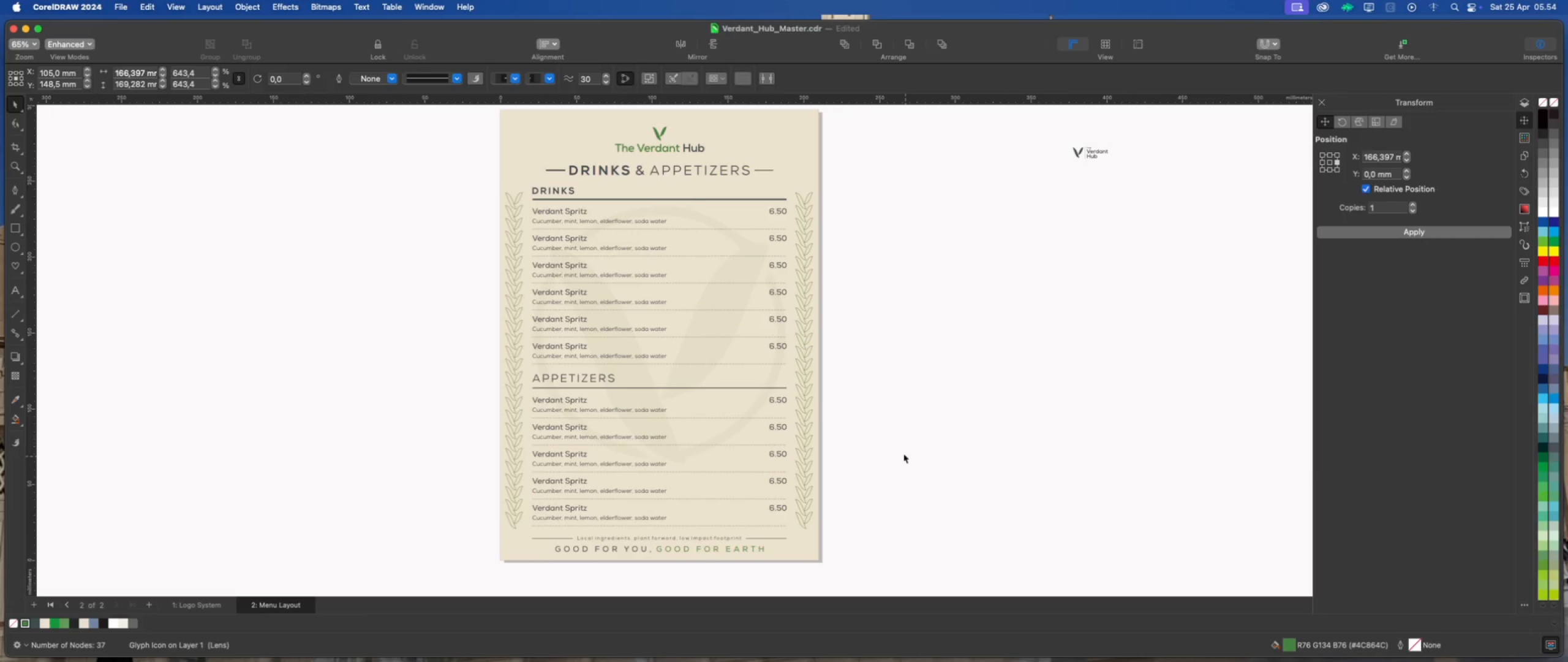 
left_click([905, 457])
 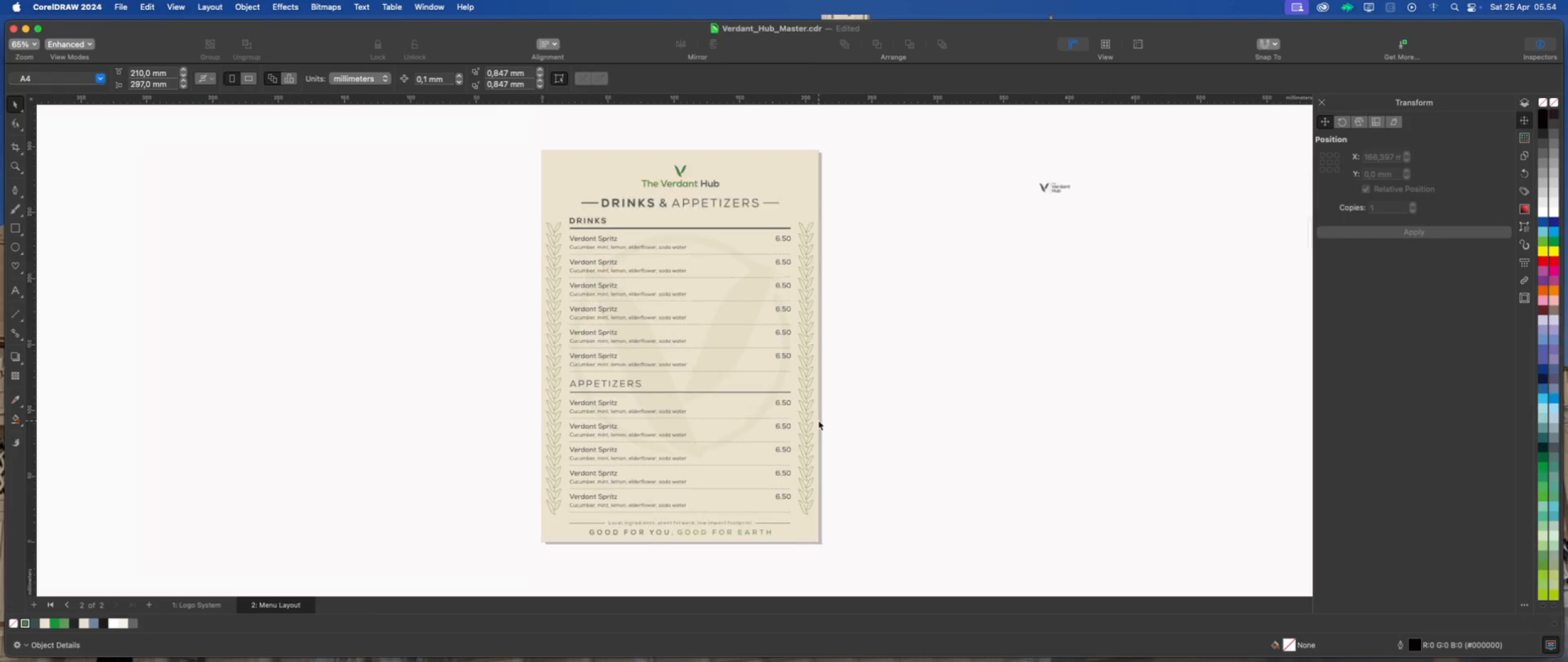 
scroll: coordinate [818, 420], scroll_direction: down, amount: 1.0
 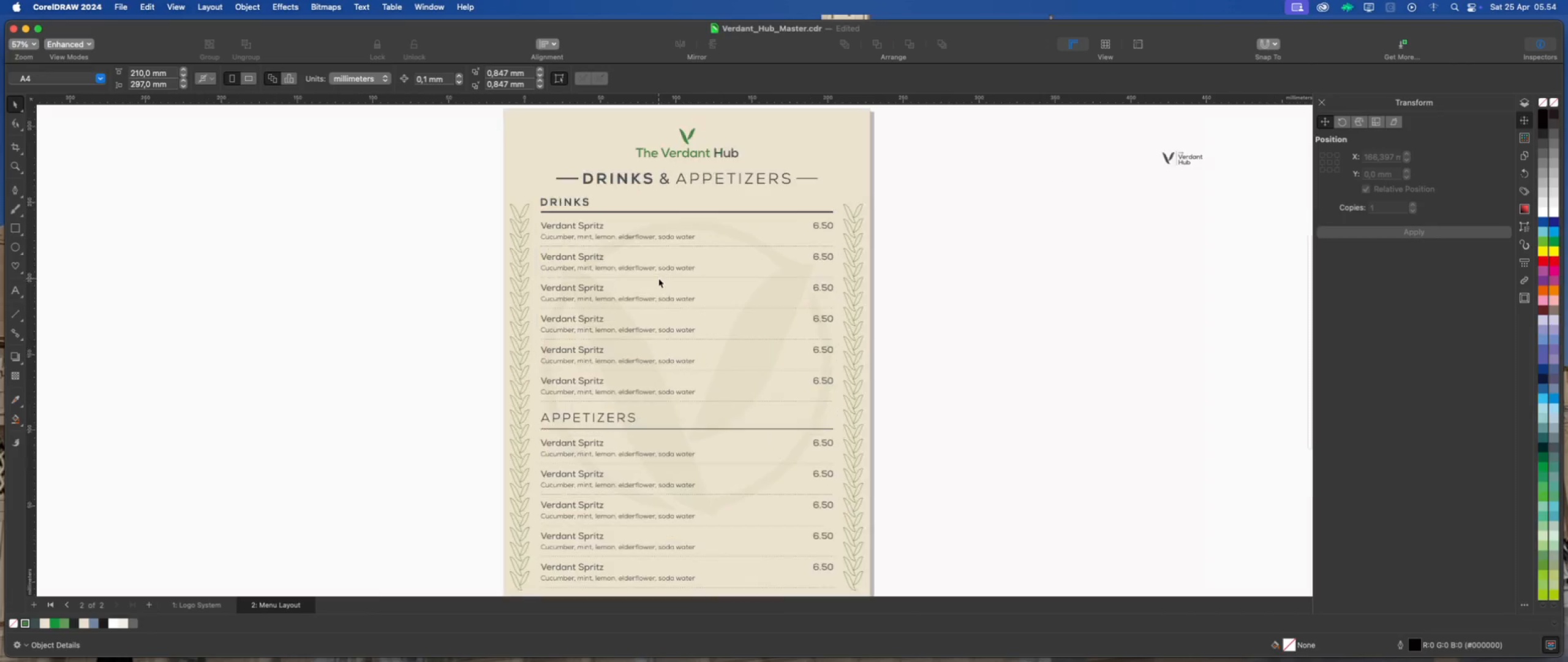 
scroll: coordinate [659, 278], scroll_direction: up, amount: 2.0
 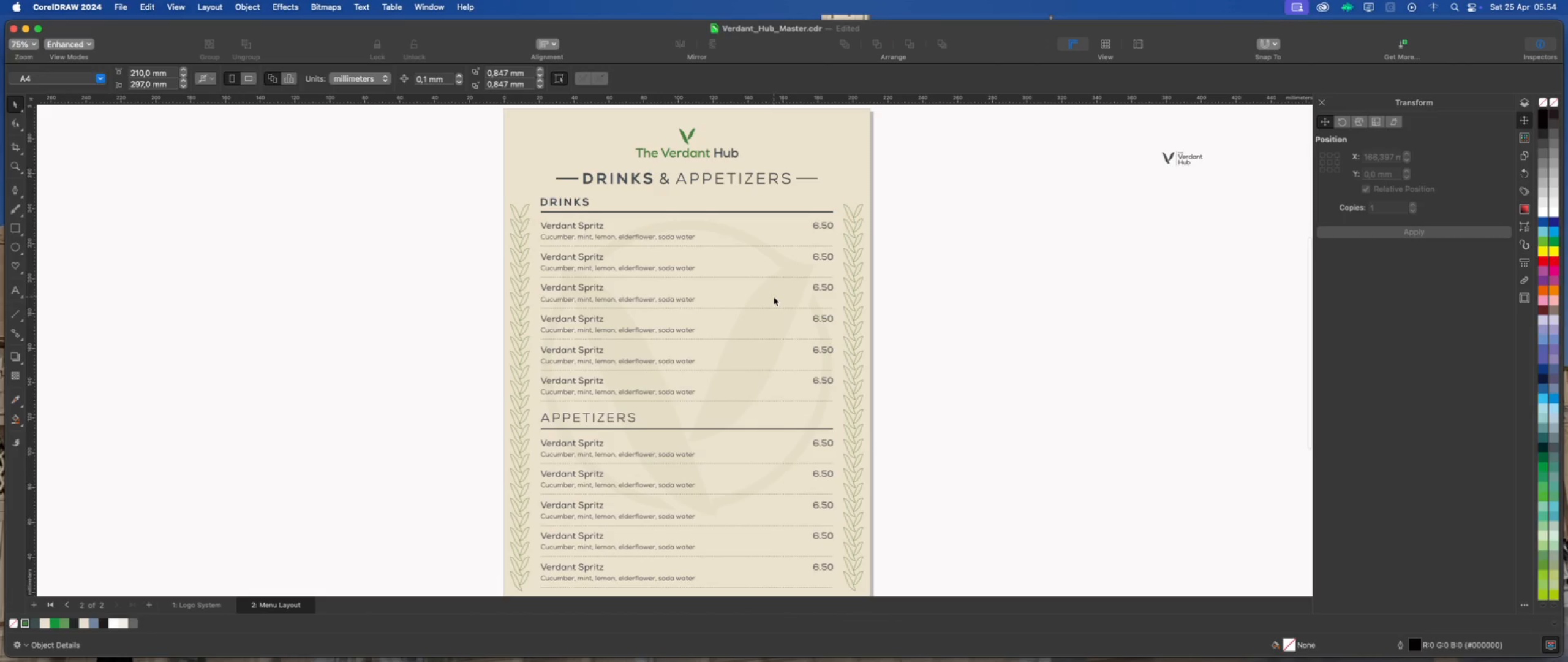 
left_click([774, 297])
 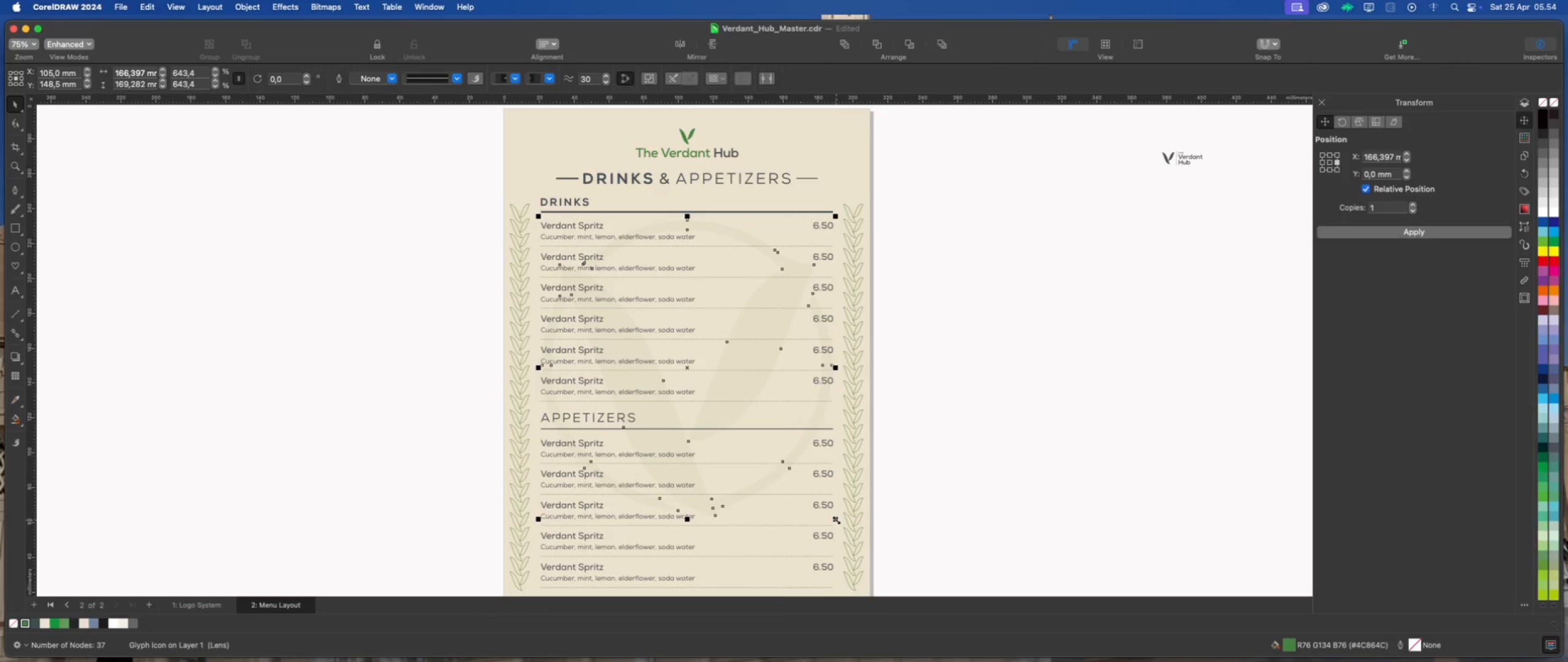 
left_click_drag(start_coordinate=[836, 520], to_coordinate=[813, 506])
 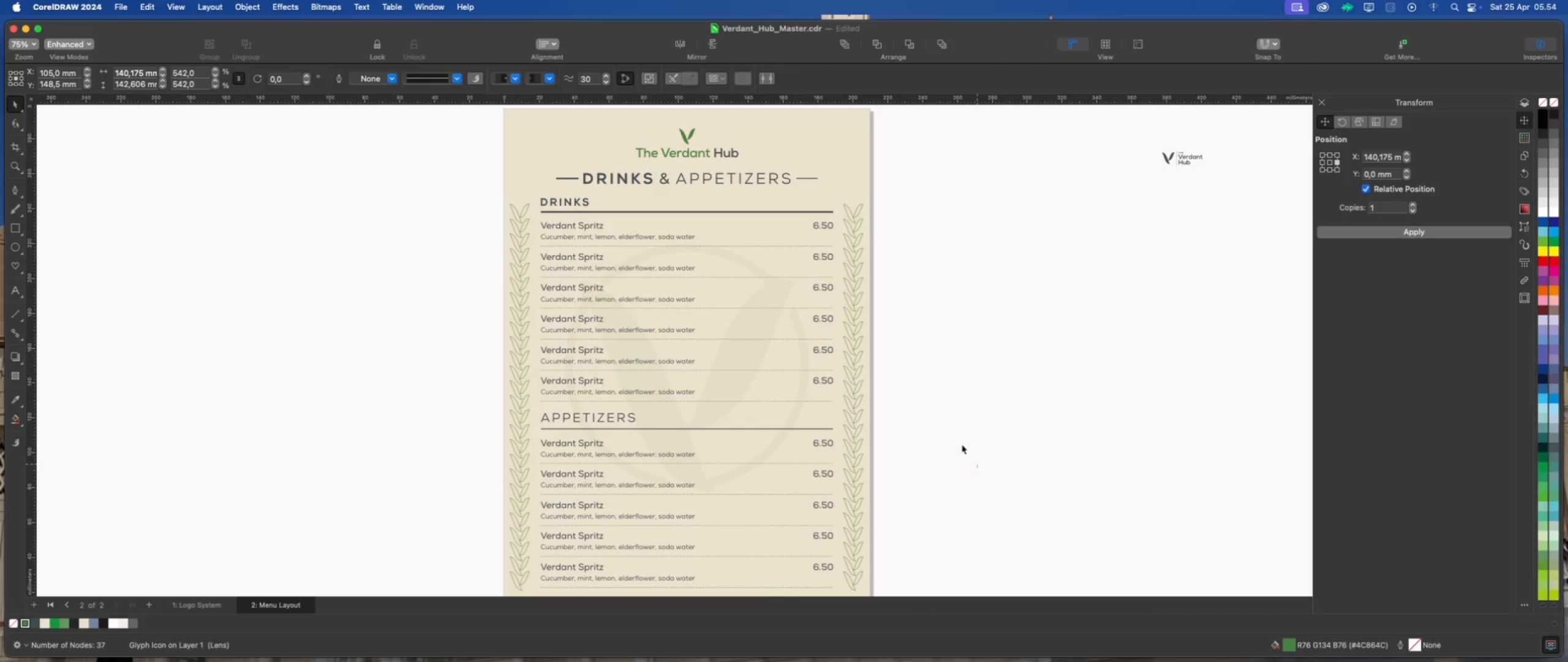 
hold_key(key=ShiftLeft, duration=1.38)
 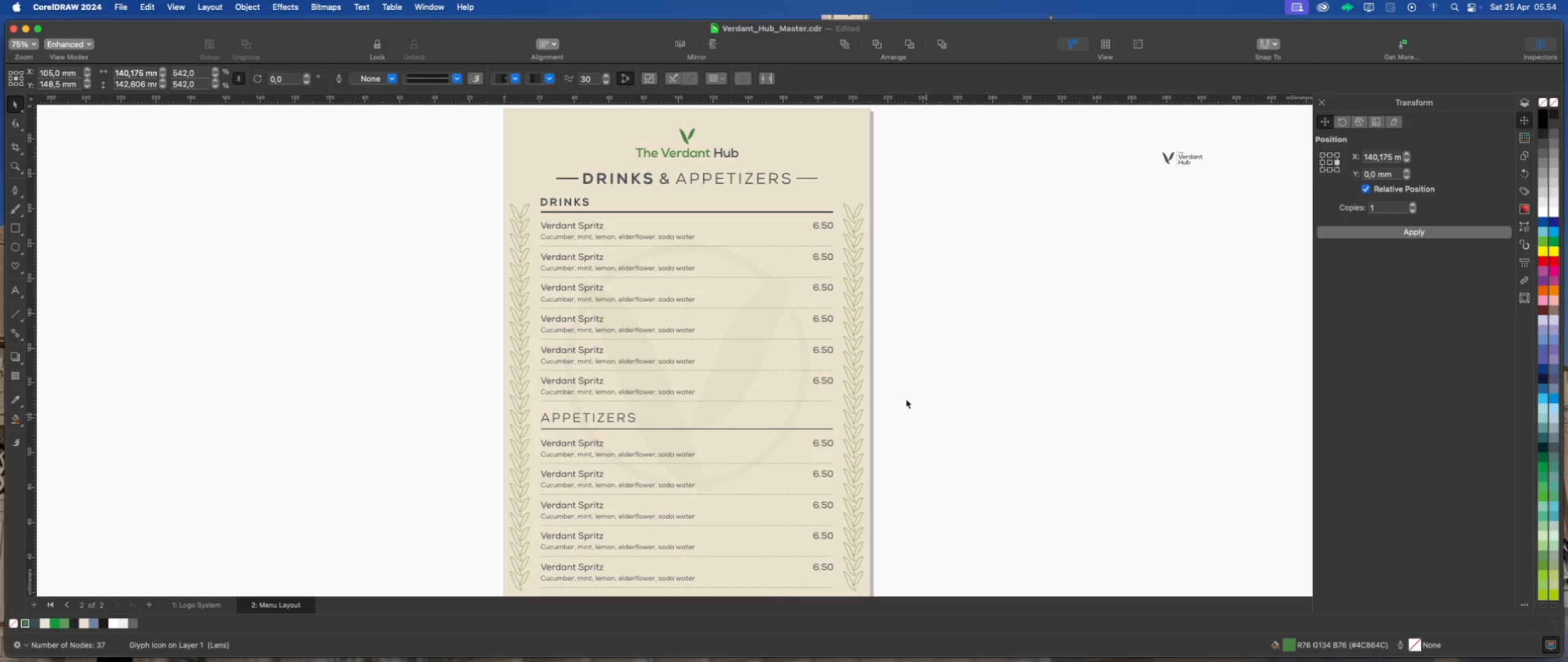 
left_click_drag(start_coordinate=[977, 468], to_coordinate=[977, 464])
 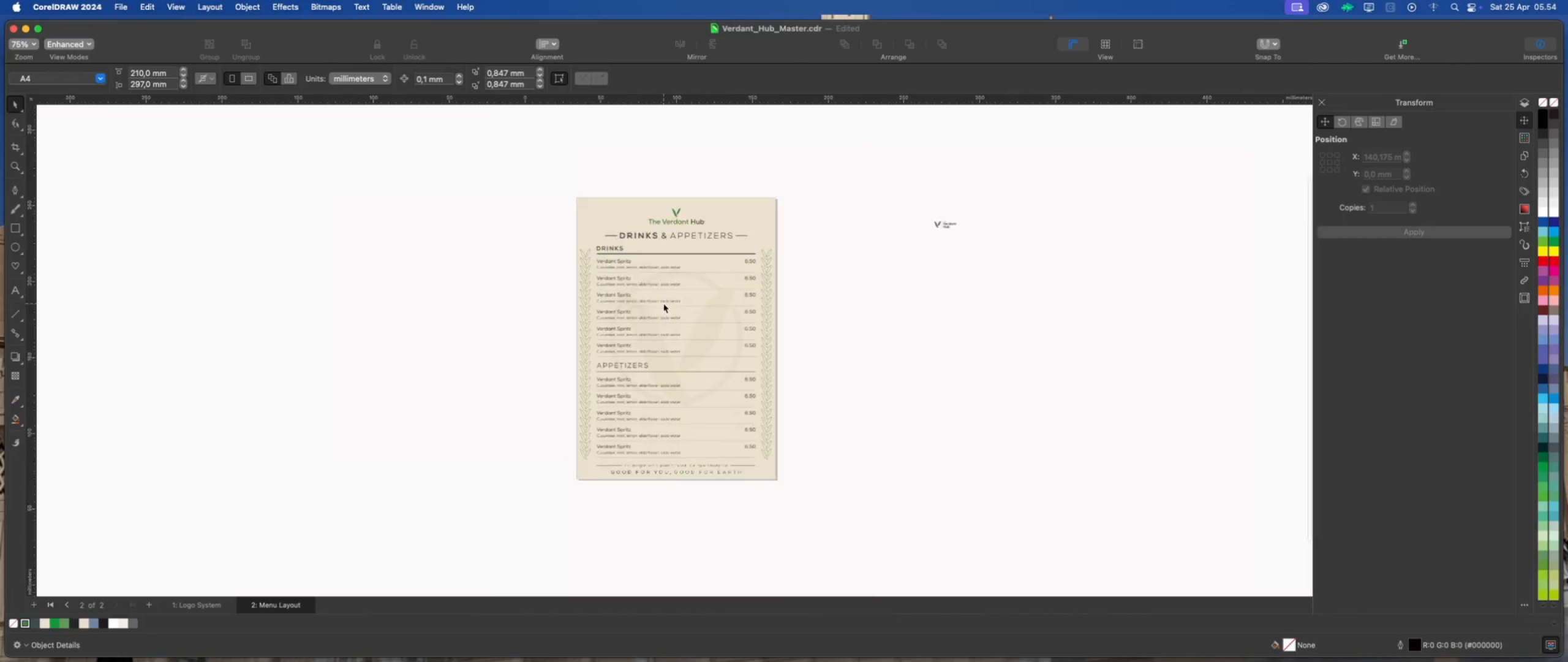 
scroll: coordinate [663, 303], scroll_direction: down, amount: 4.0
 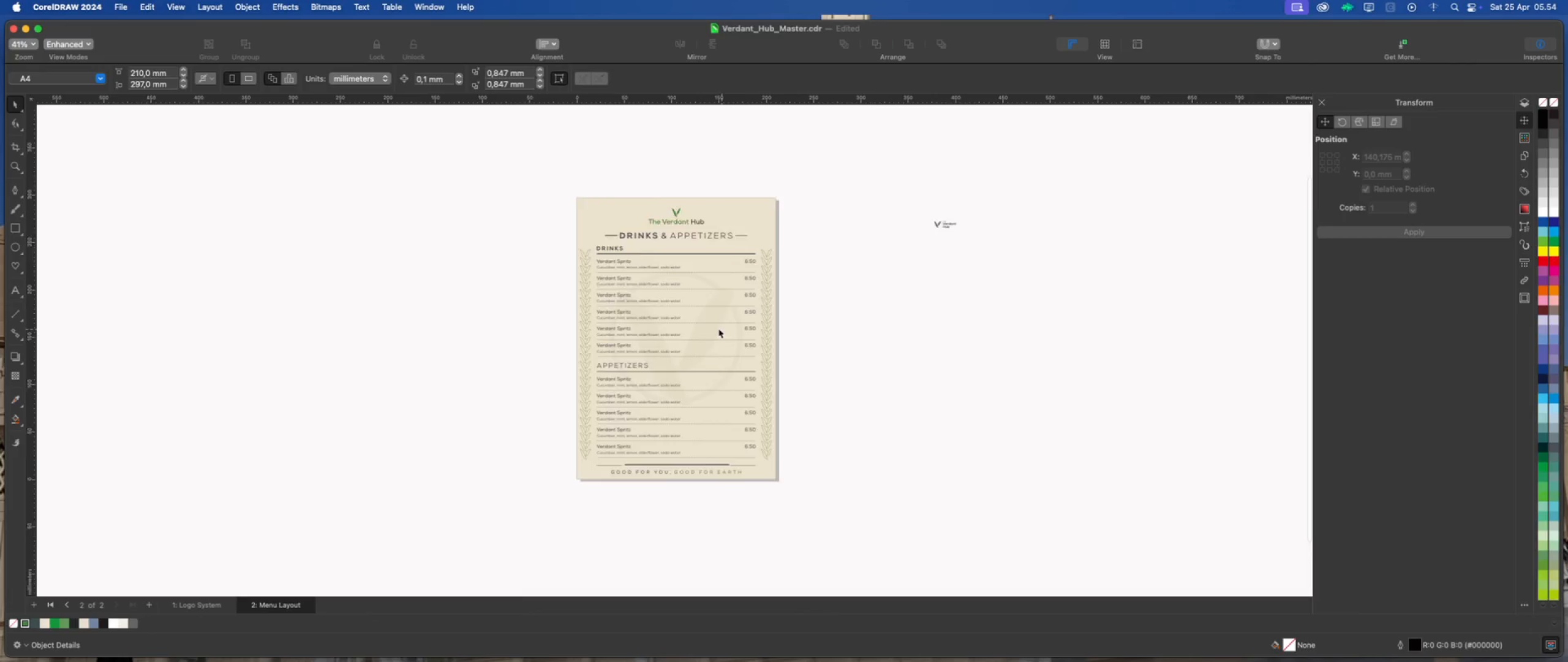 
left_click([707, 329])
 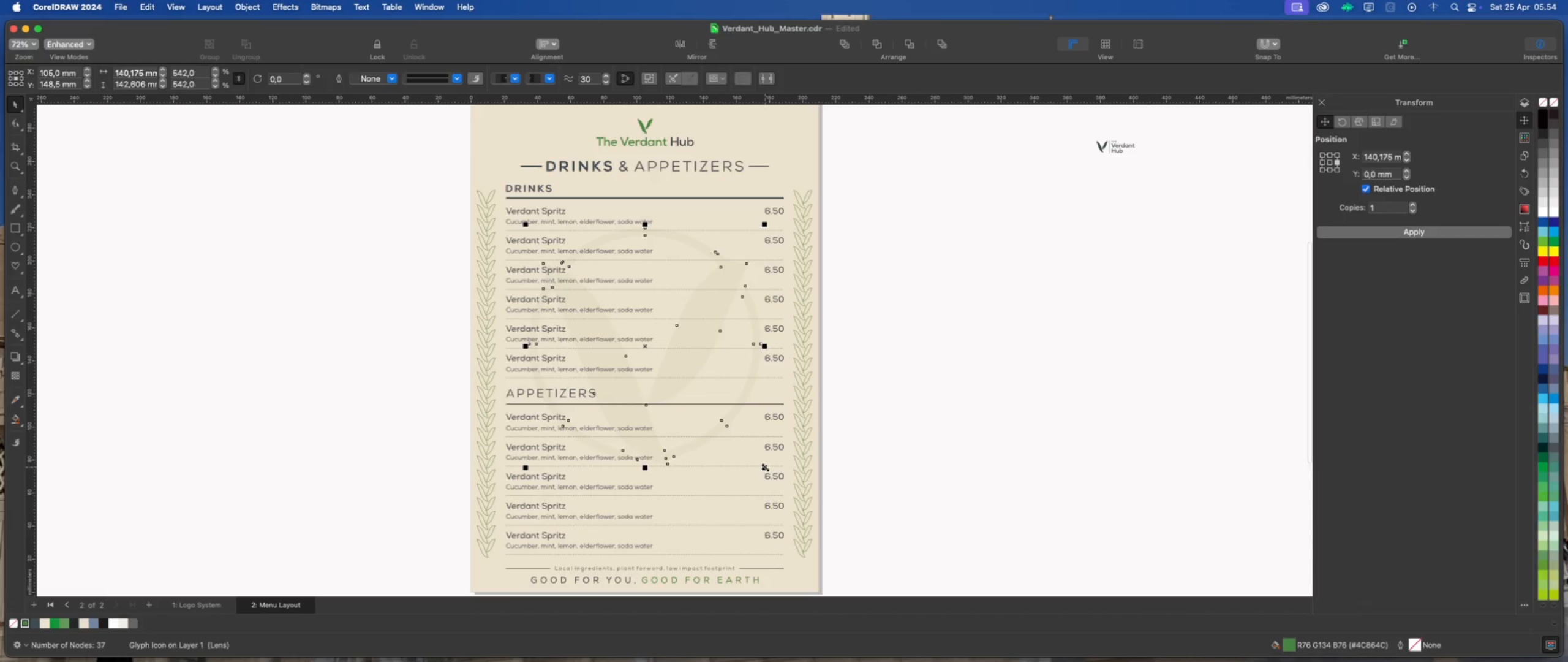 
scroll: coordinate [716, 328], scroll_direction: up, amount: 4.0
 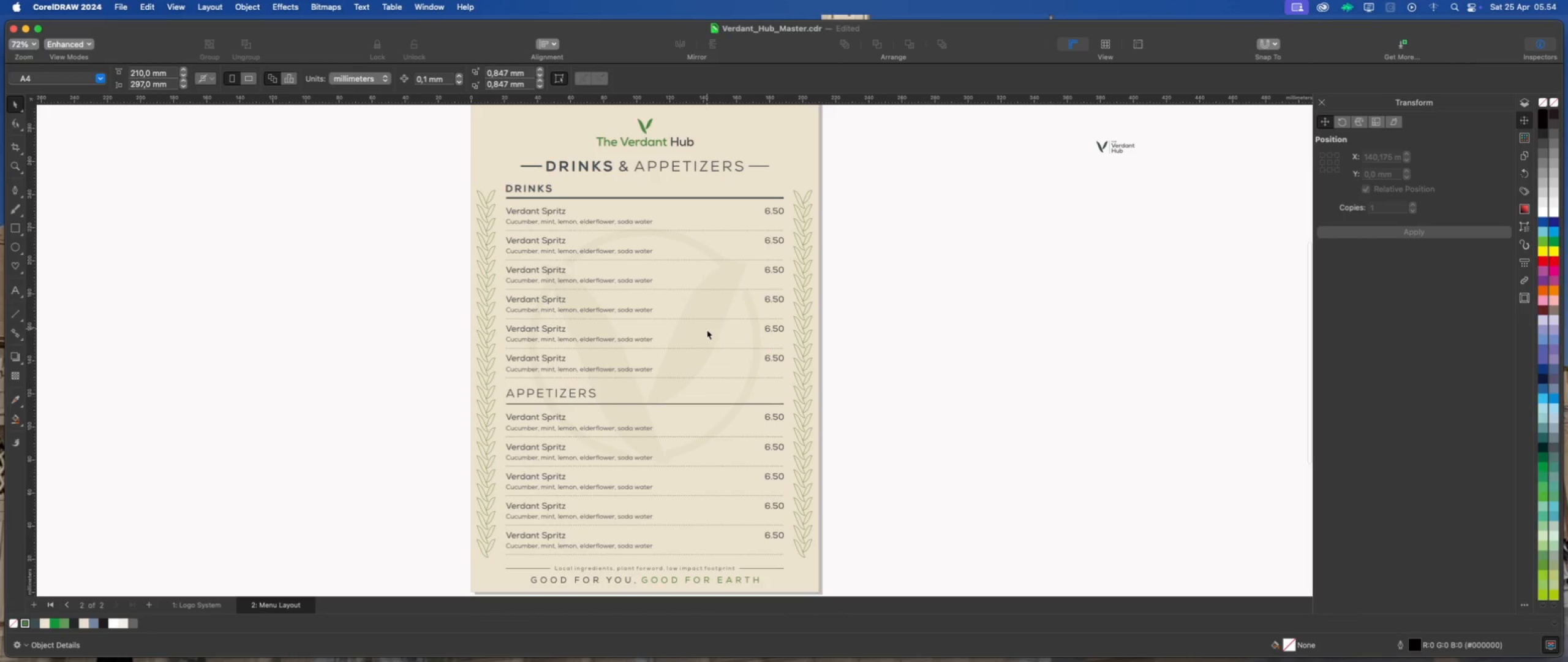 
left_click_drag(start_coordinate=[765, 467], to_coordinate=[758, 463])
 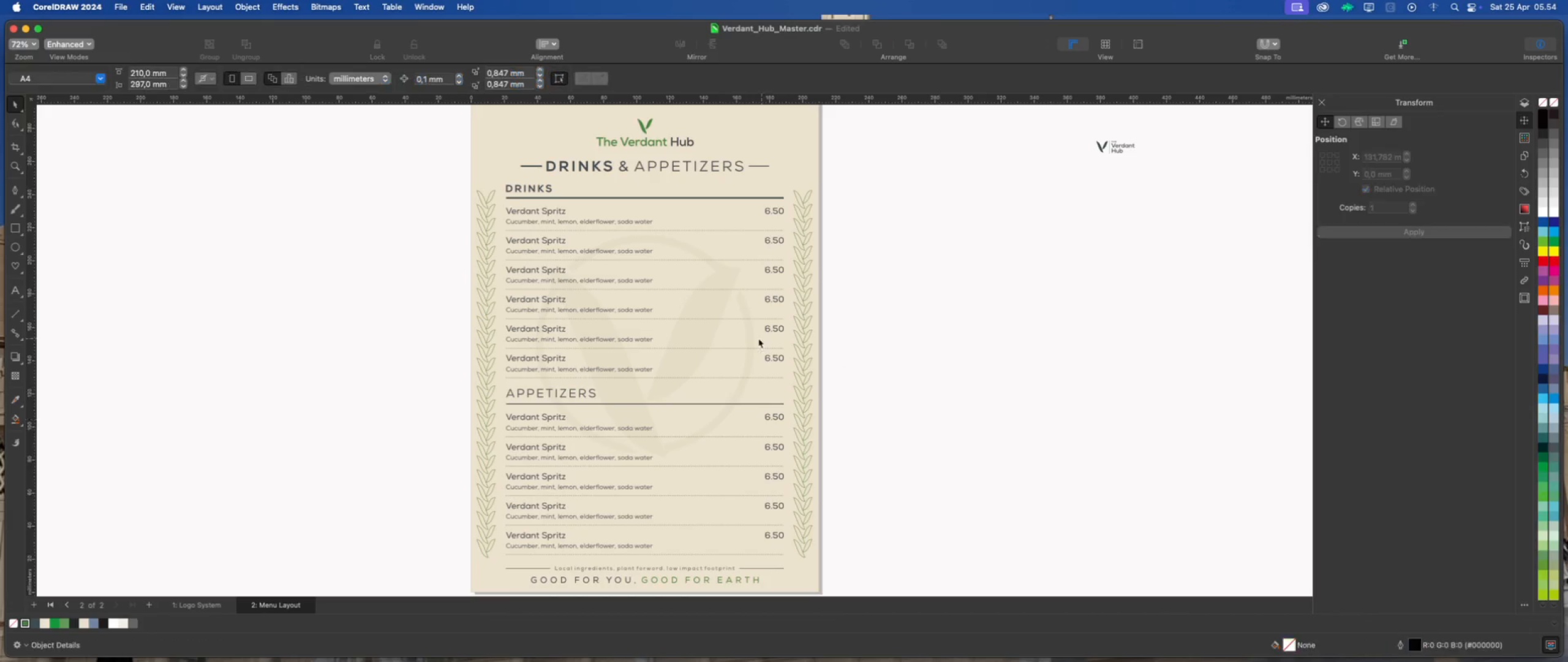 
hold_key(key=ShiftLeft, duration=0.8)
 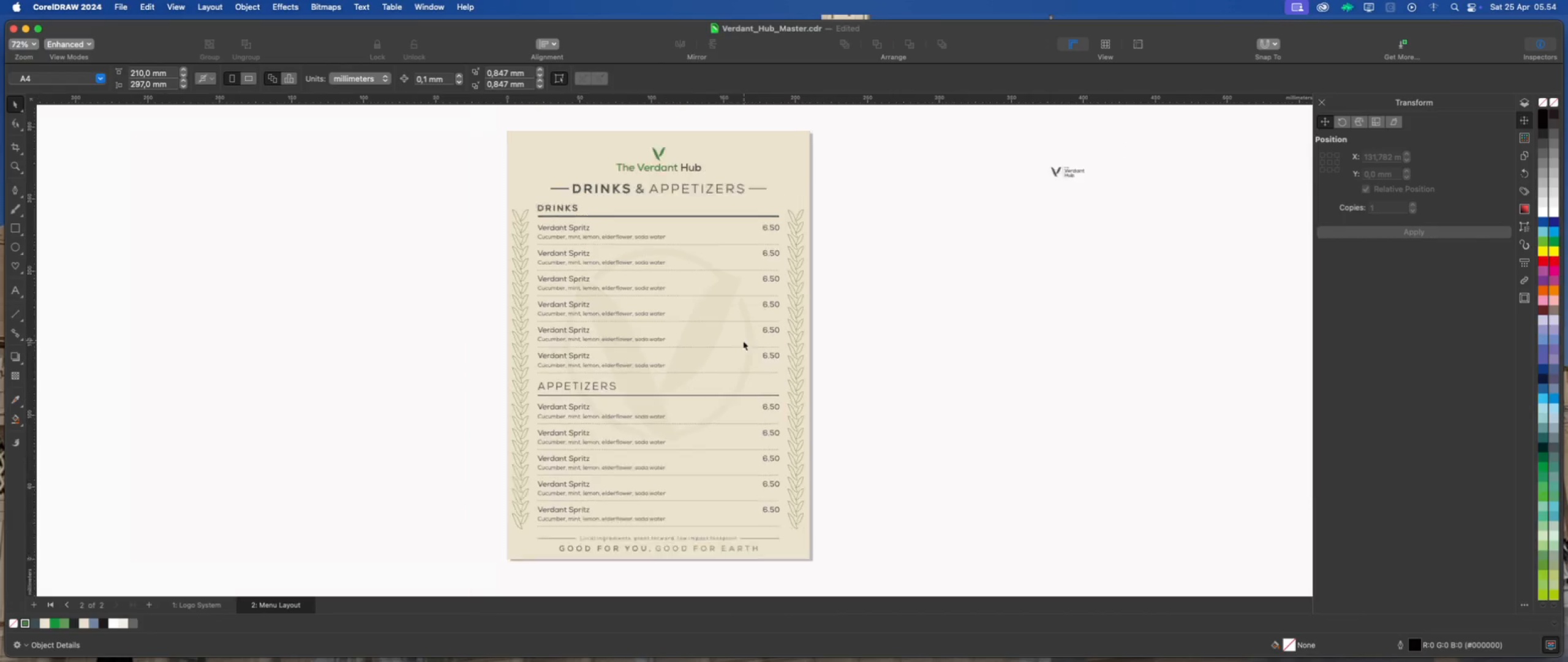 
scroll: coordinate [743, 341], scroll_direction: down, amount: 2.0
 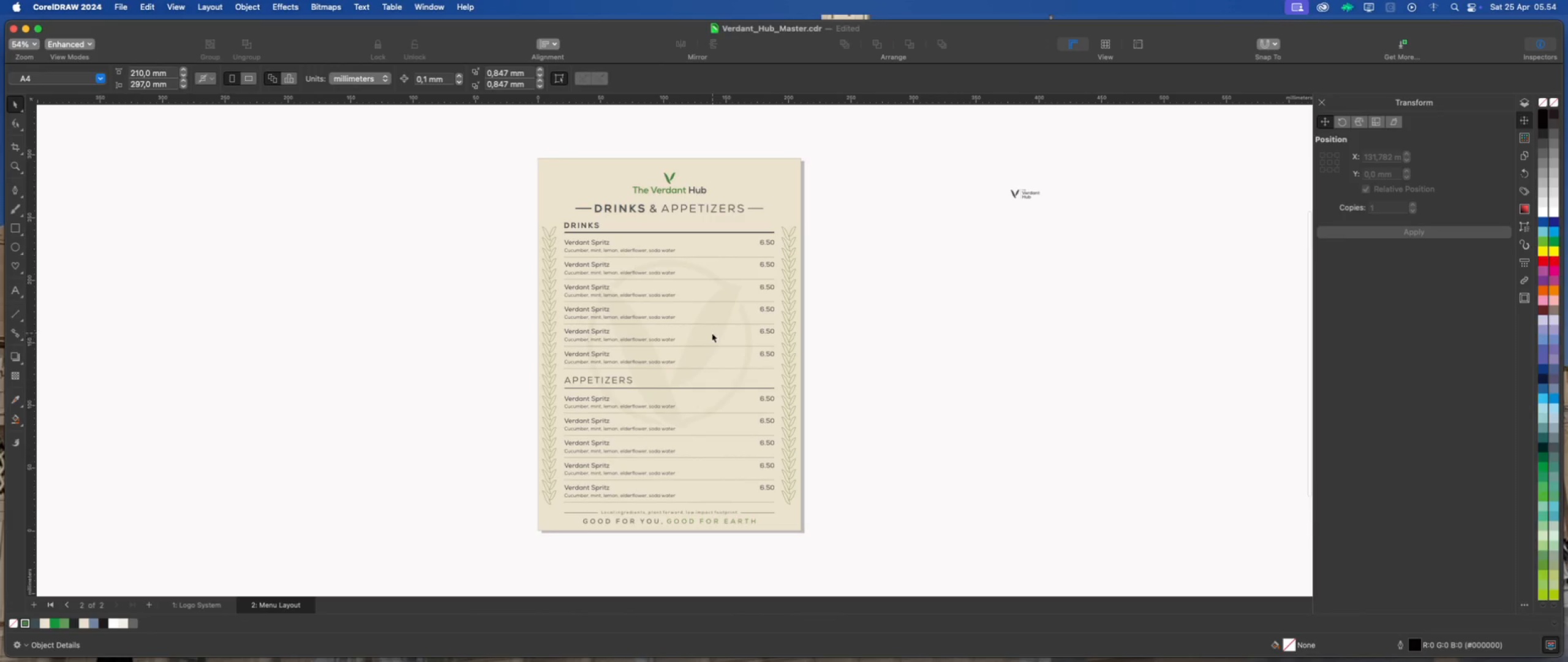 
left_click([710, 333])
 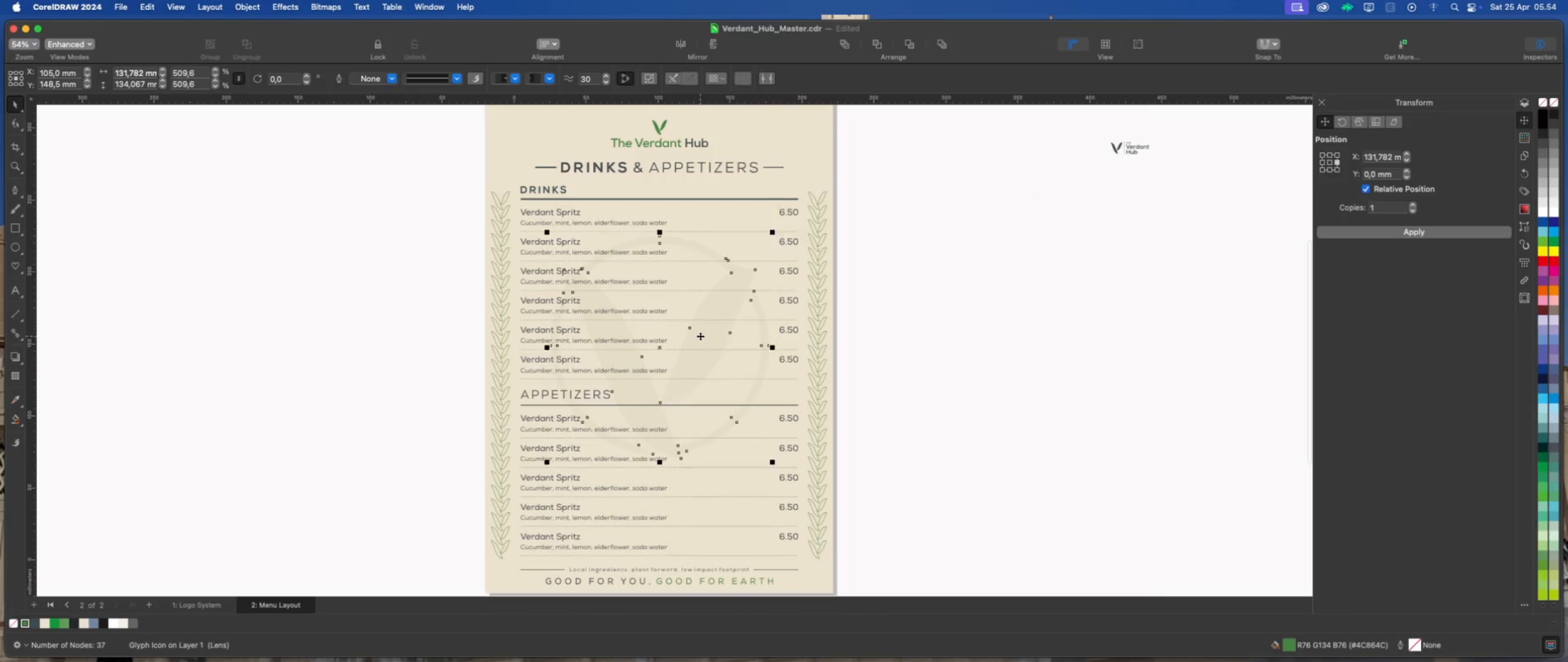 
scroll: coordinate [700, 336], scroll_direction: up, amount: 2.0
 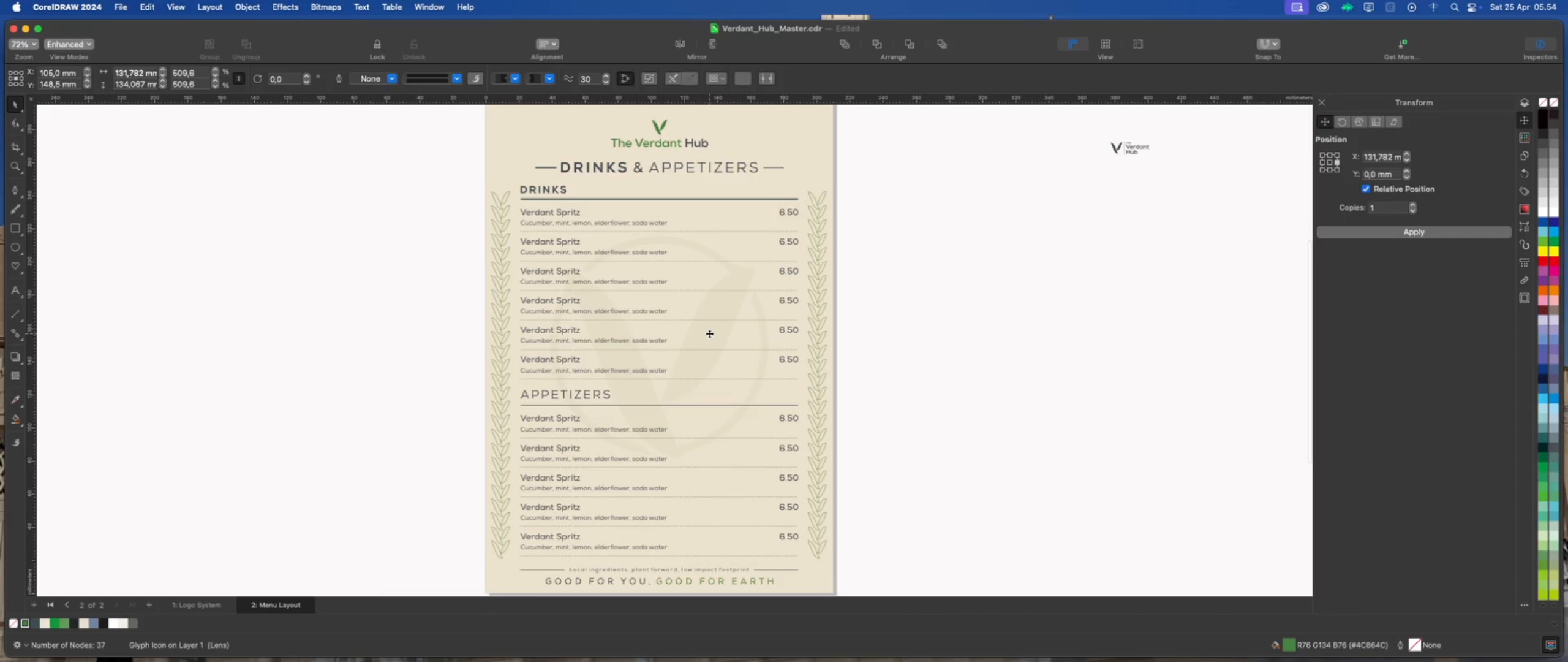 
left_click_drag(start_coordinate=[709, 333], to_coordinate=[709, 357])
 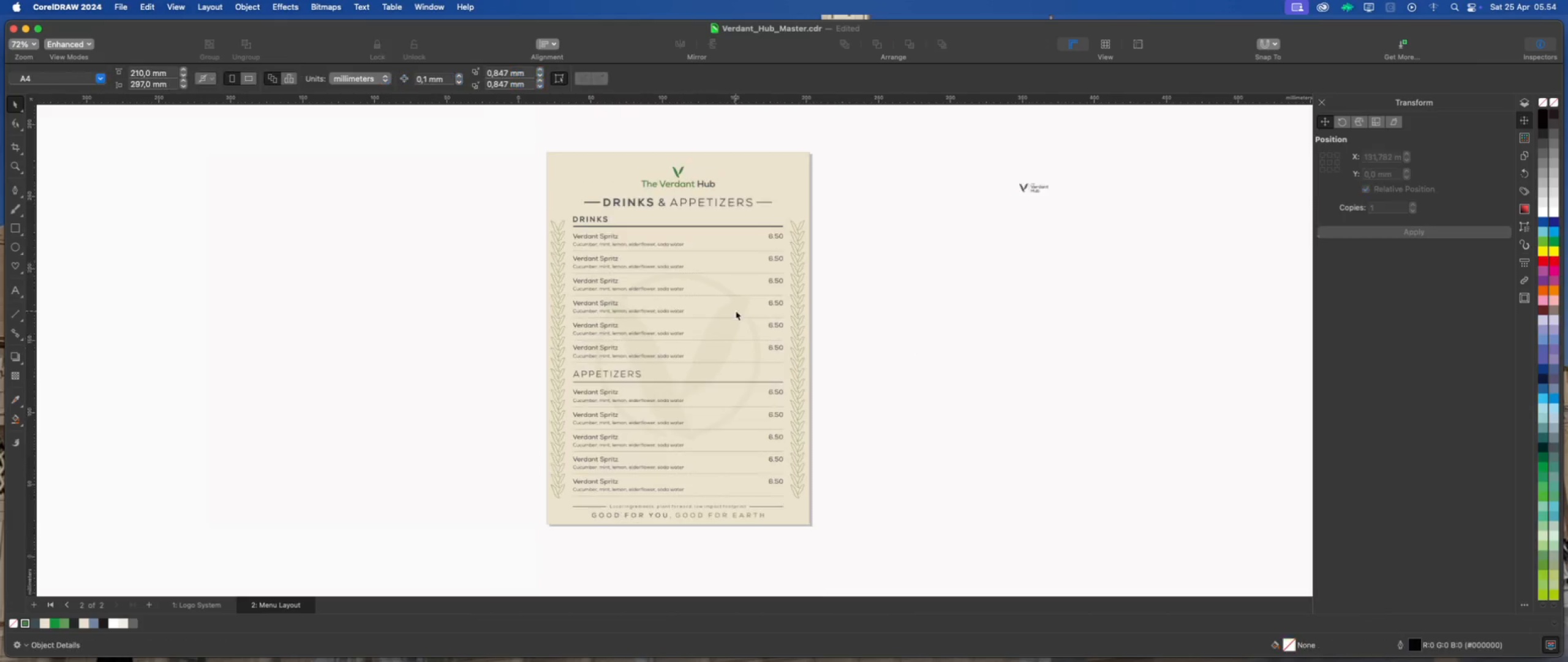 
hold_key(key=ShiftLeft, duration=1.1)
 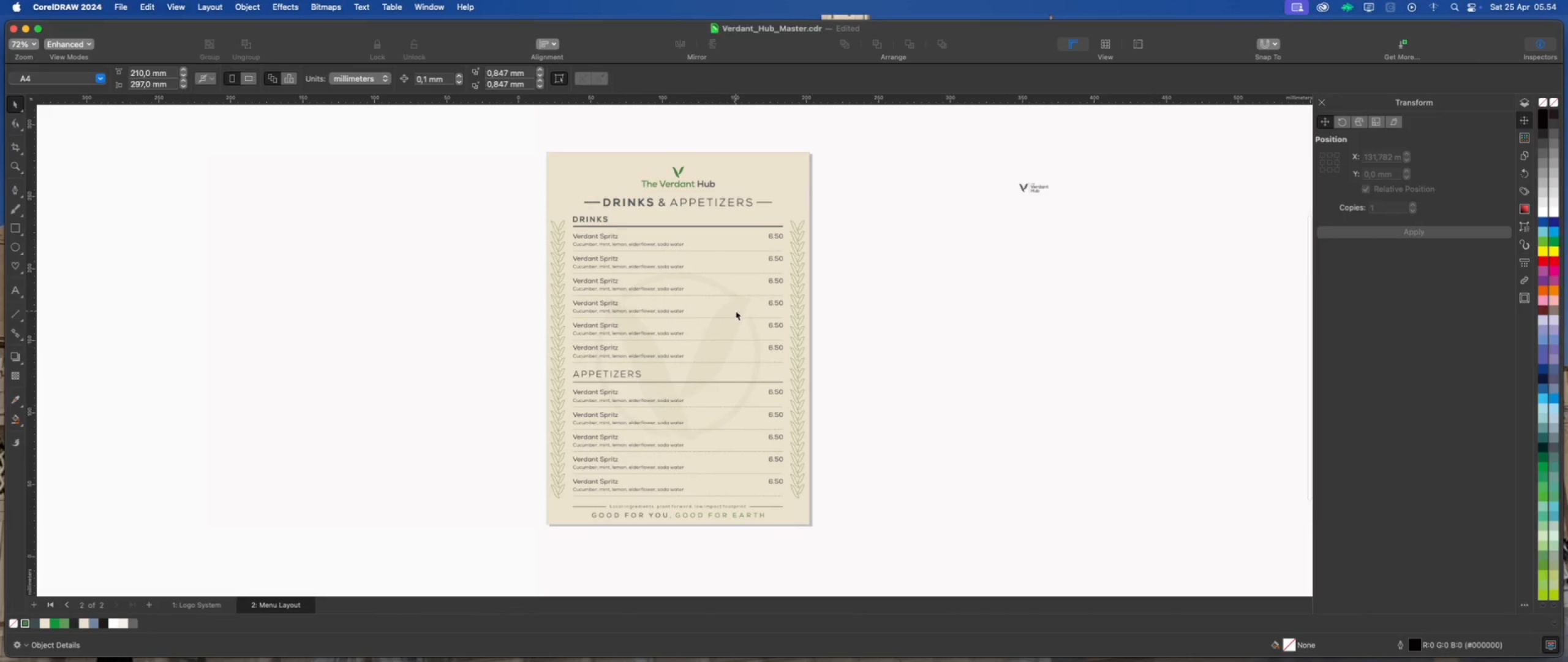 
scroll: coordinate [736, 311], scroll_direction: down, amount: 2.0
 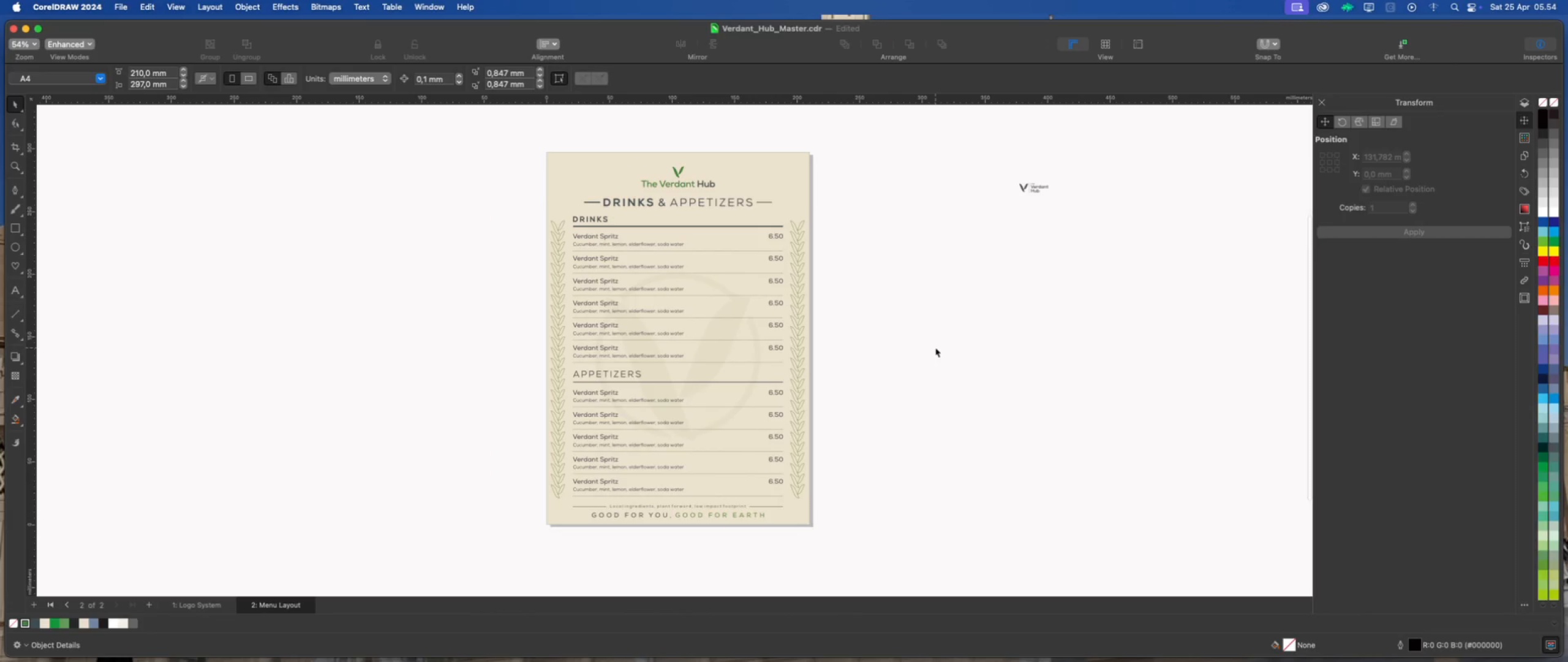 
left_click([935, 348])
 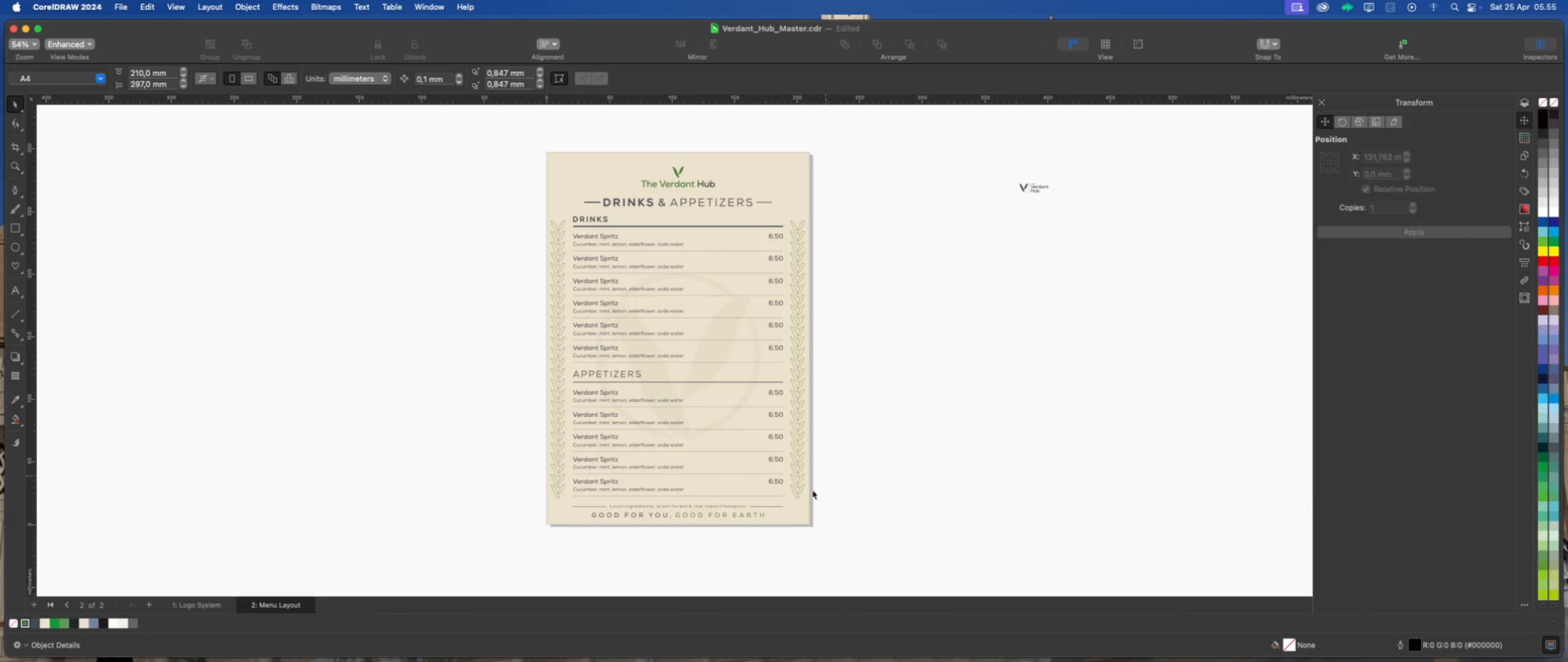 
scroll: coordinate [683, 503], scroll_direction: up, amount: 2.0
 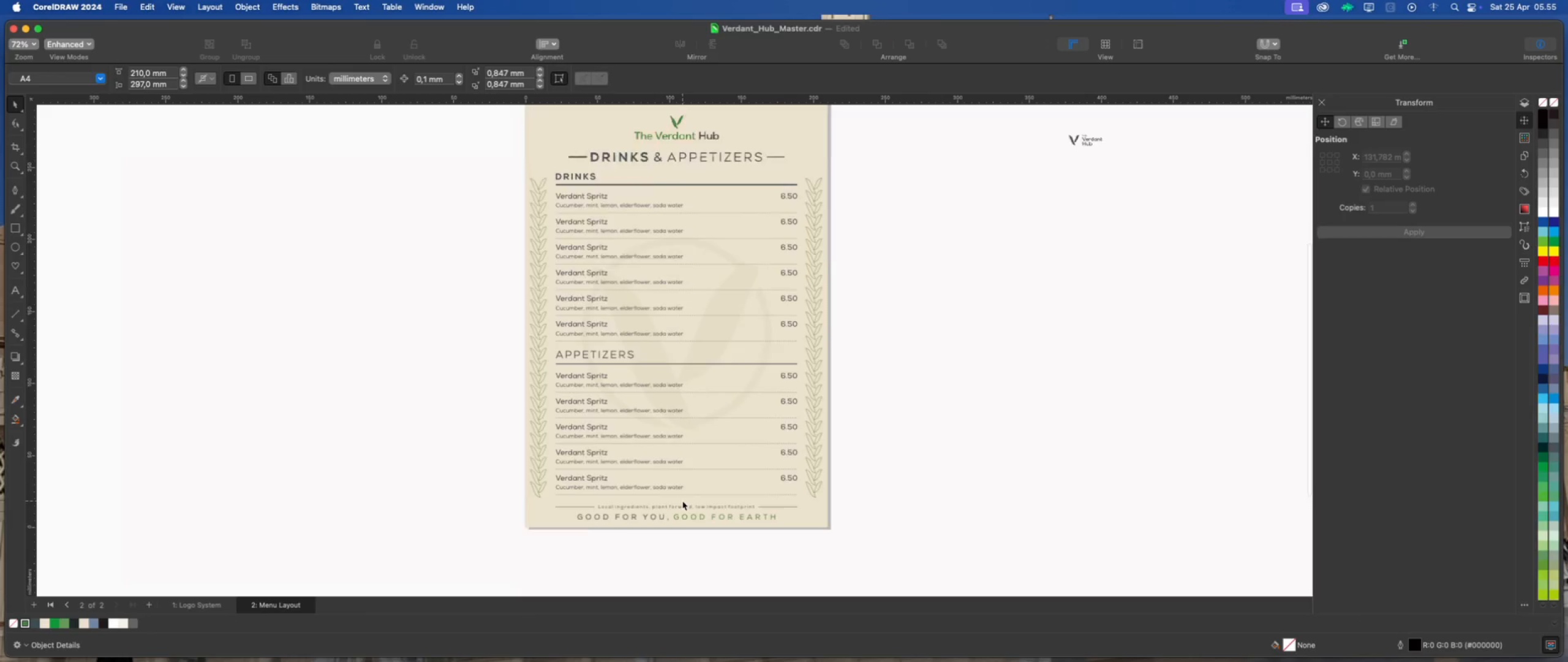 
scroll: coordinate [682, 501], scroll_direction: down, amount: 2.0
 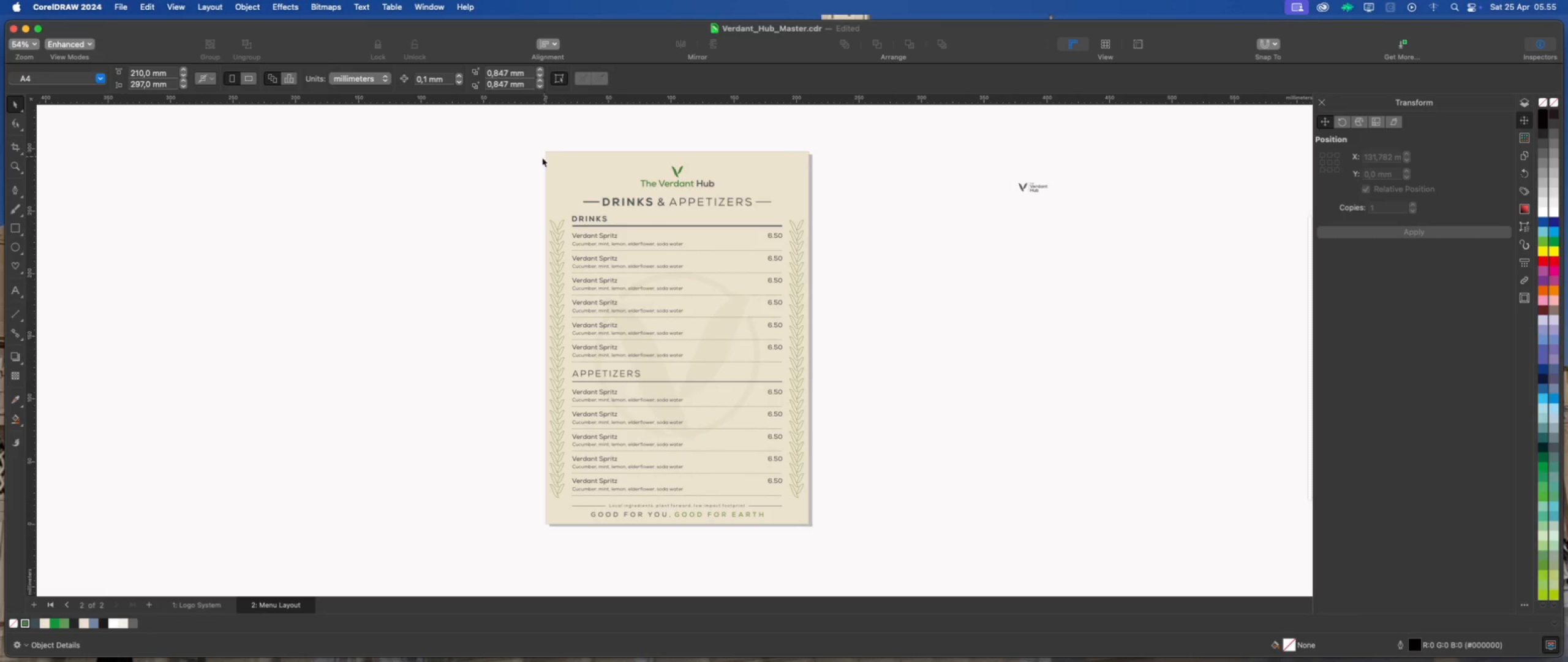 
scroll: coordinate [511, 159], scroll_direction: up, amount: 2.0
 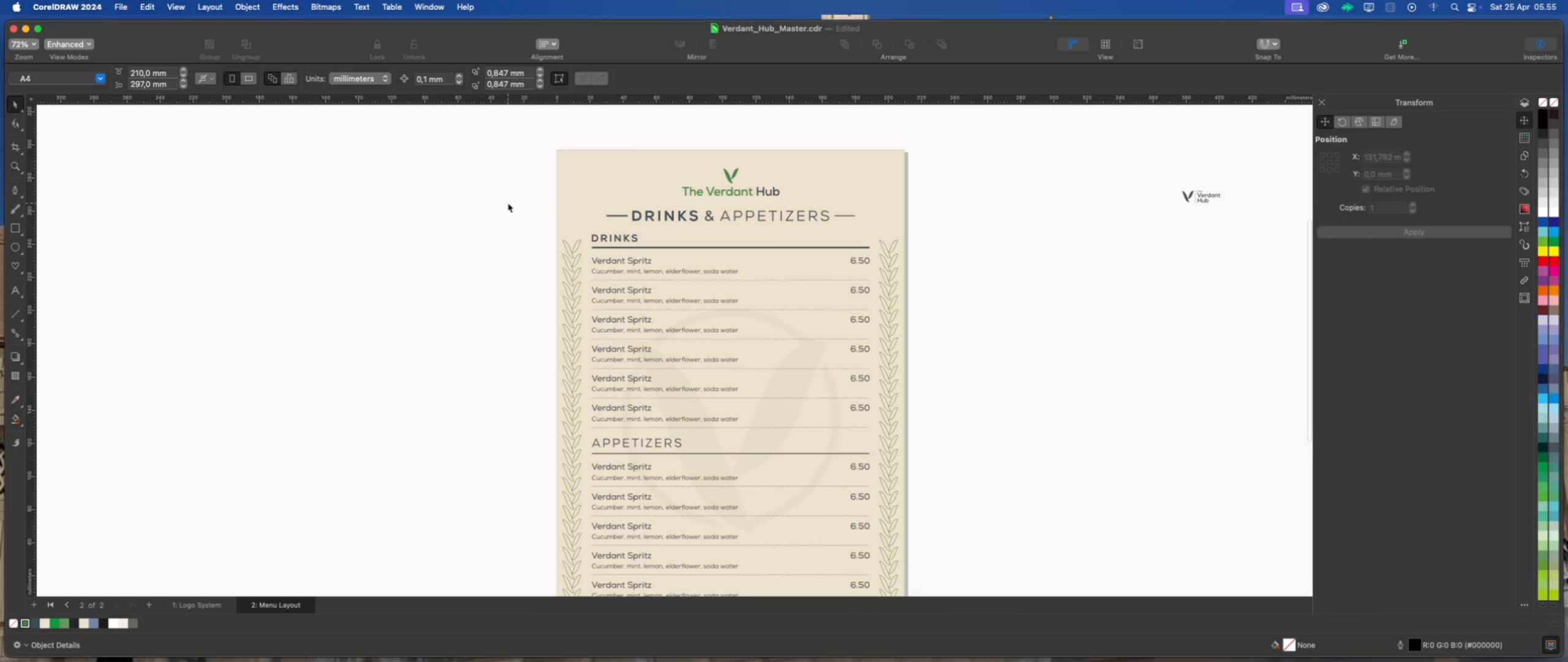 
left_click_drag(start_coordinate=[508, 203], to_coordinate=[924, 234])
 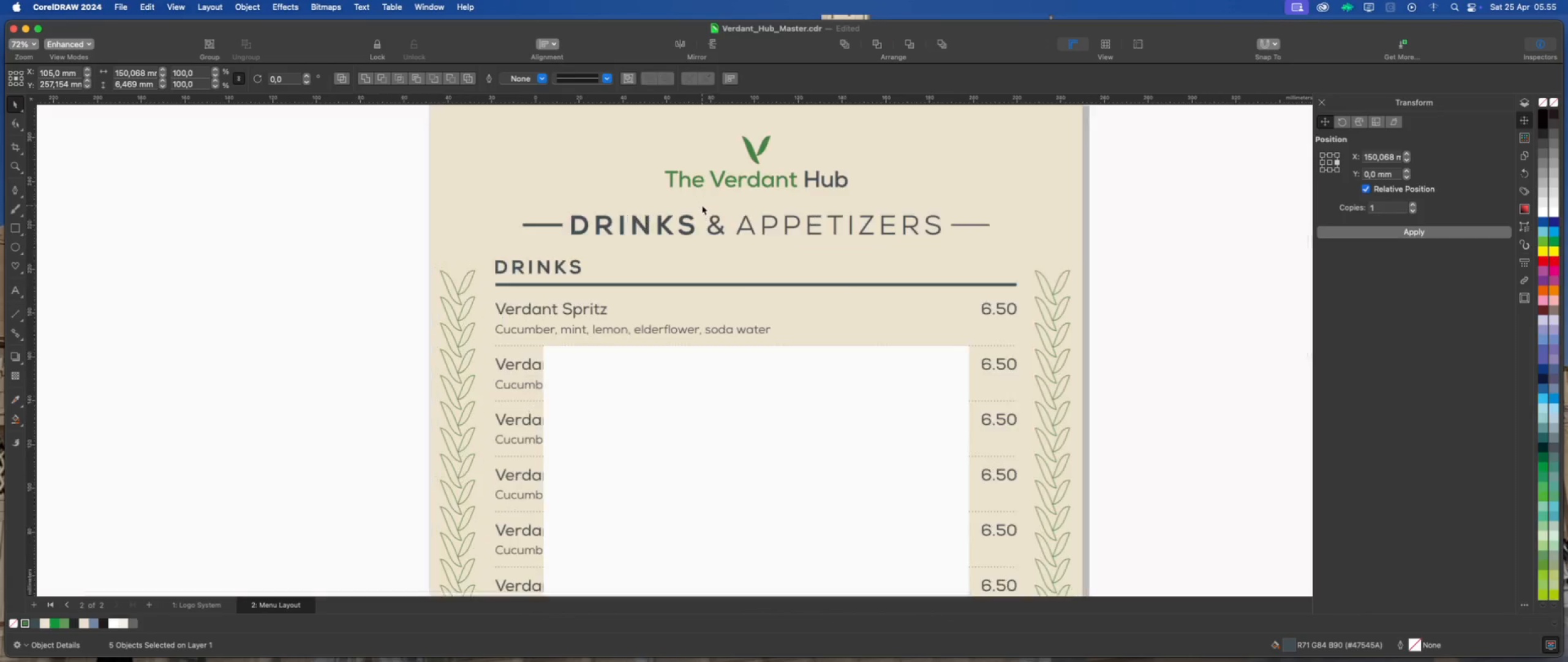 
scroll: coordinate [702, 205], scroll_direction: up, amount: 4.0
 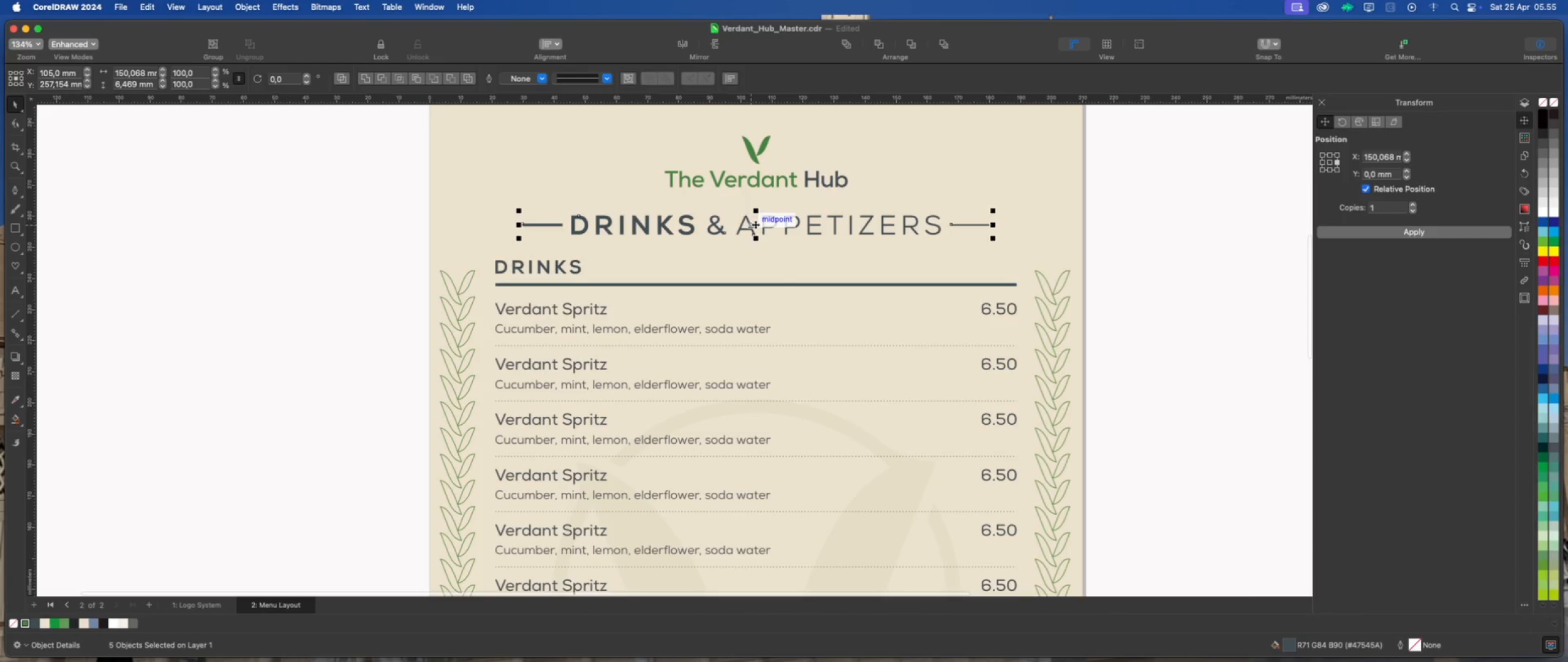 
left_click_drag(start_coordinate=[755, 224], to_coordinate=[756, 215])
 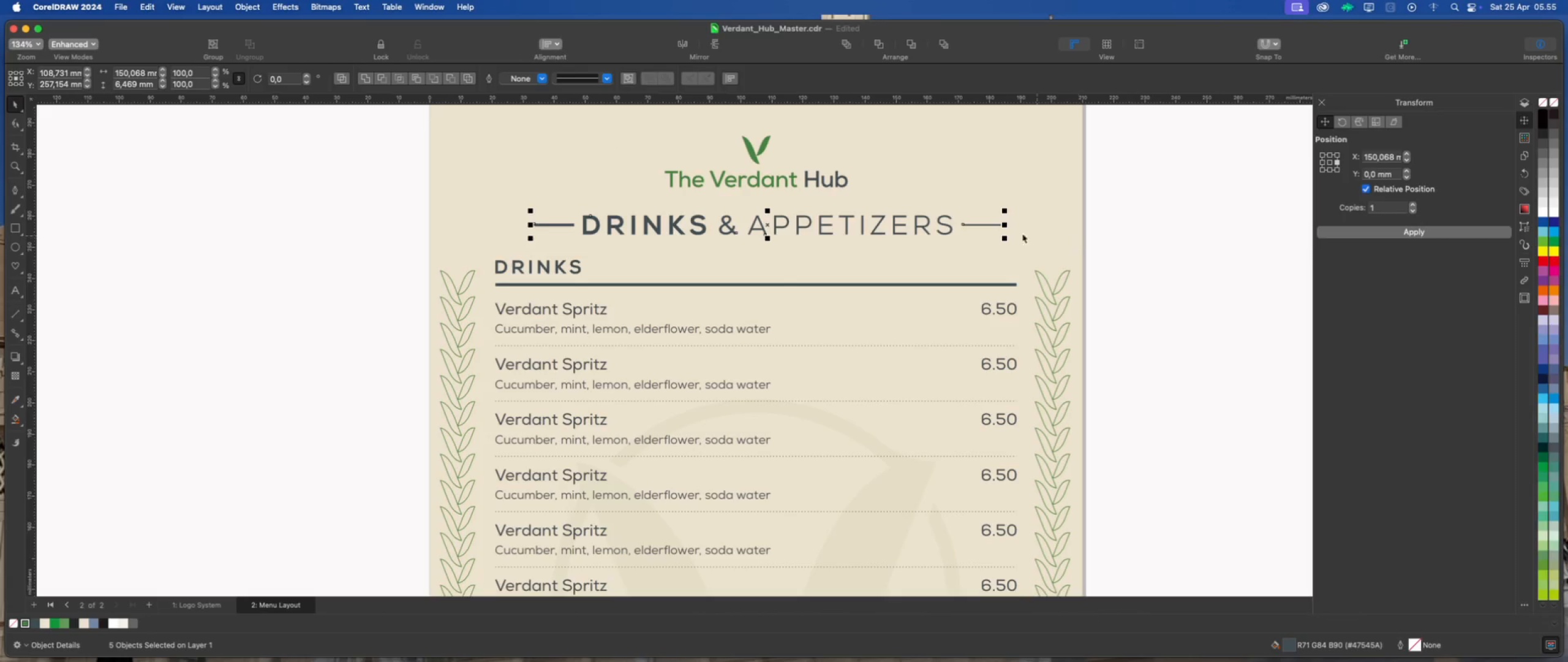 
hold_key(key=ShiftLeft, duration=2.79)
 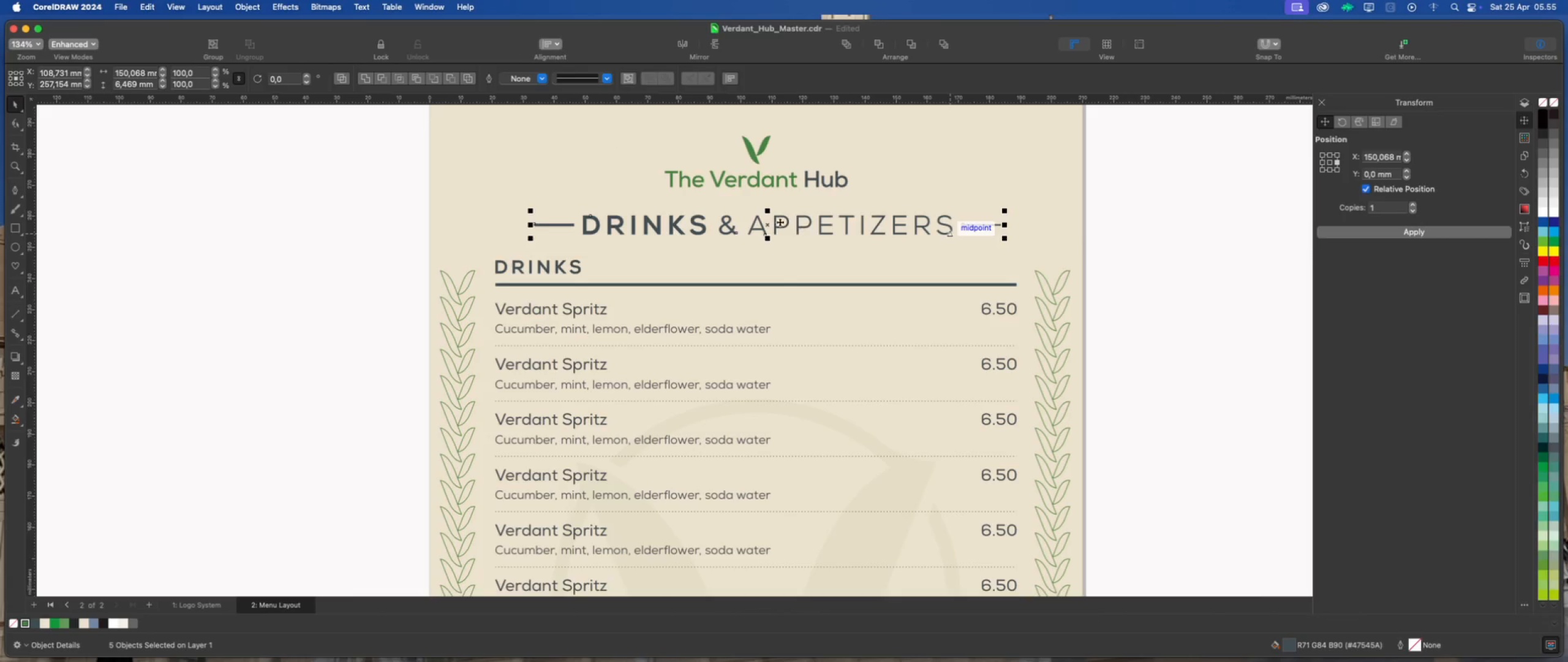 
scroll: coordinate [769, 219], scroll_direction: up, amount: 2.0
 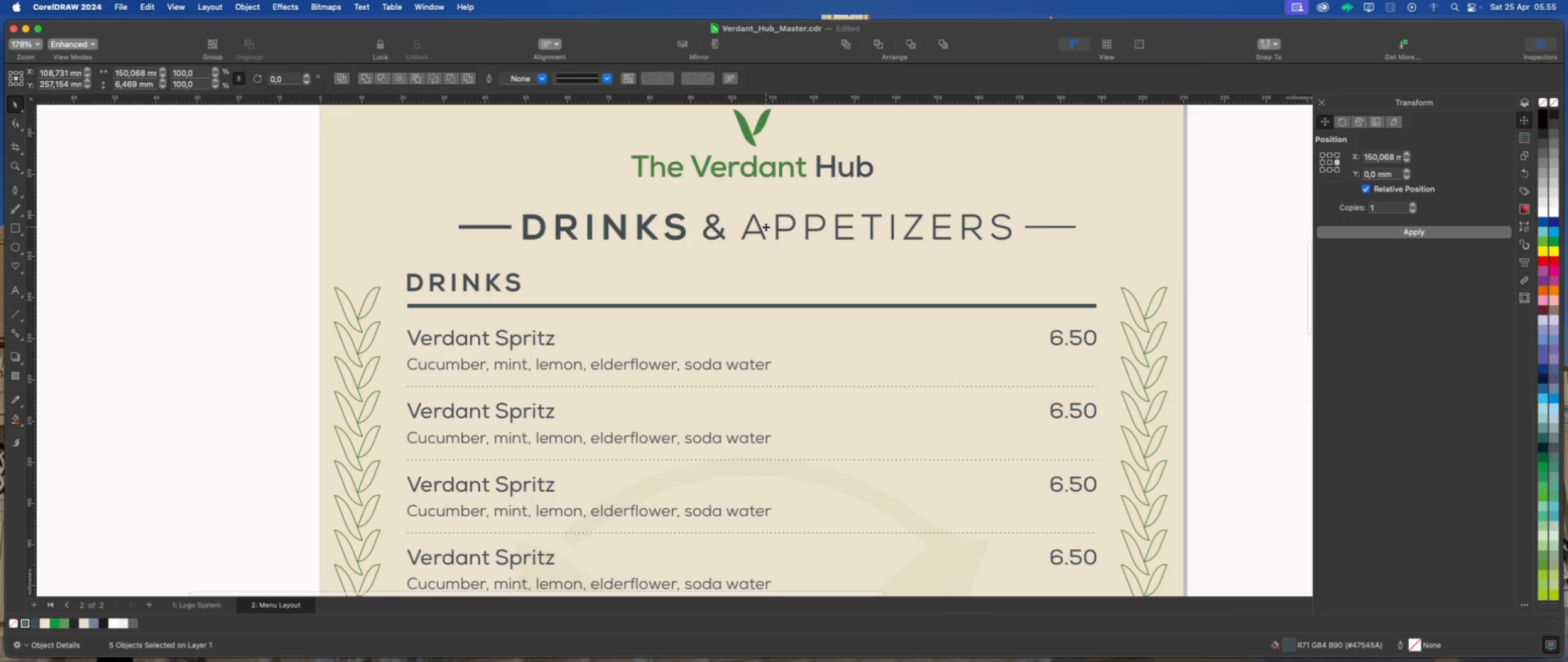 
left_click_drag(start_coordinate=[766, 227], to_coordinate=[766, 219])
 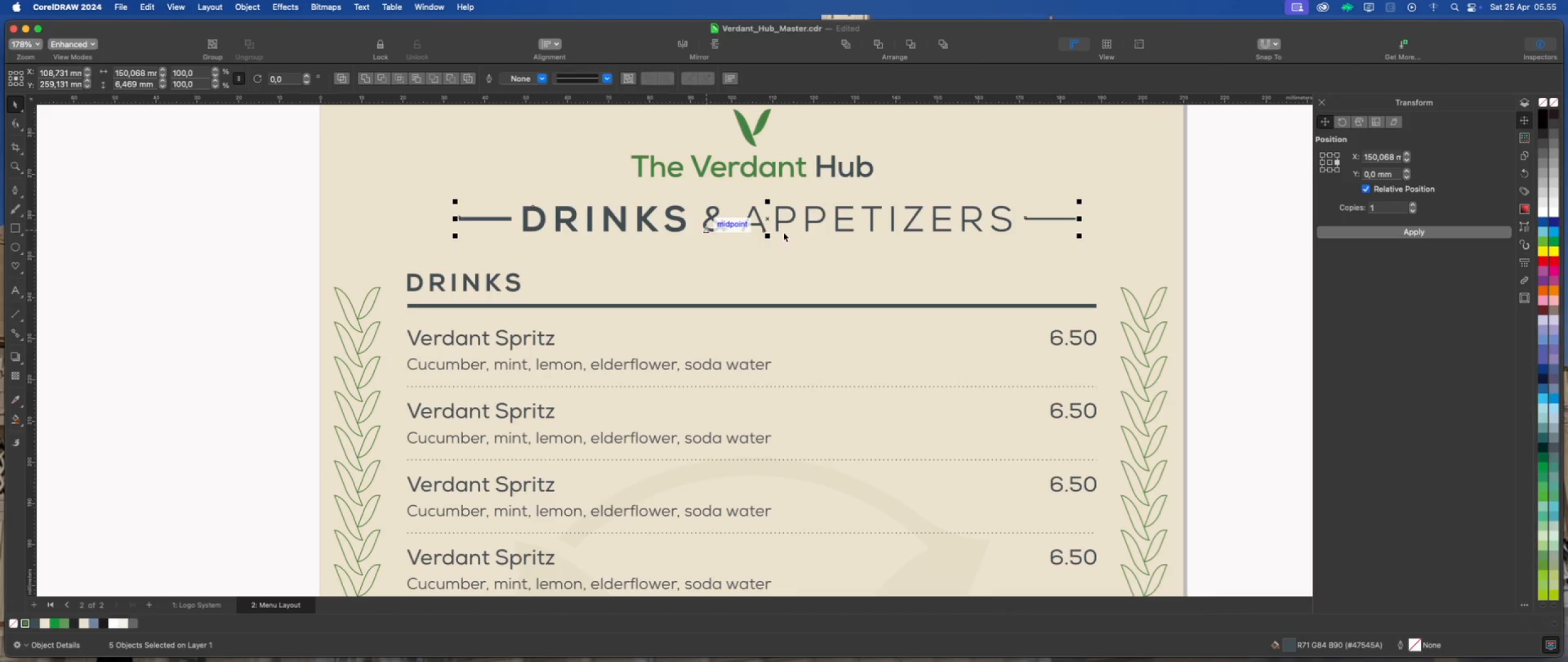 
hold_key(key=ShiftLeft, duration=1.01)
 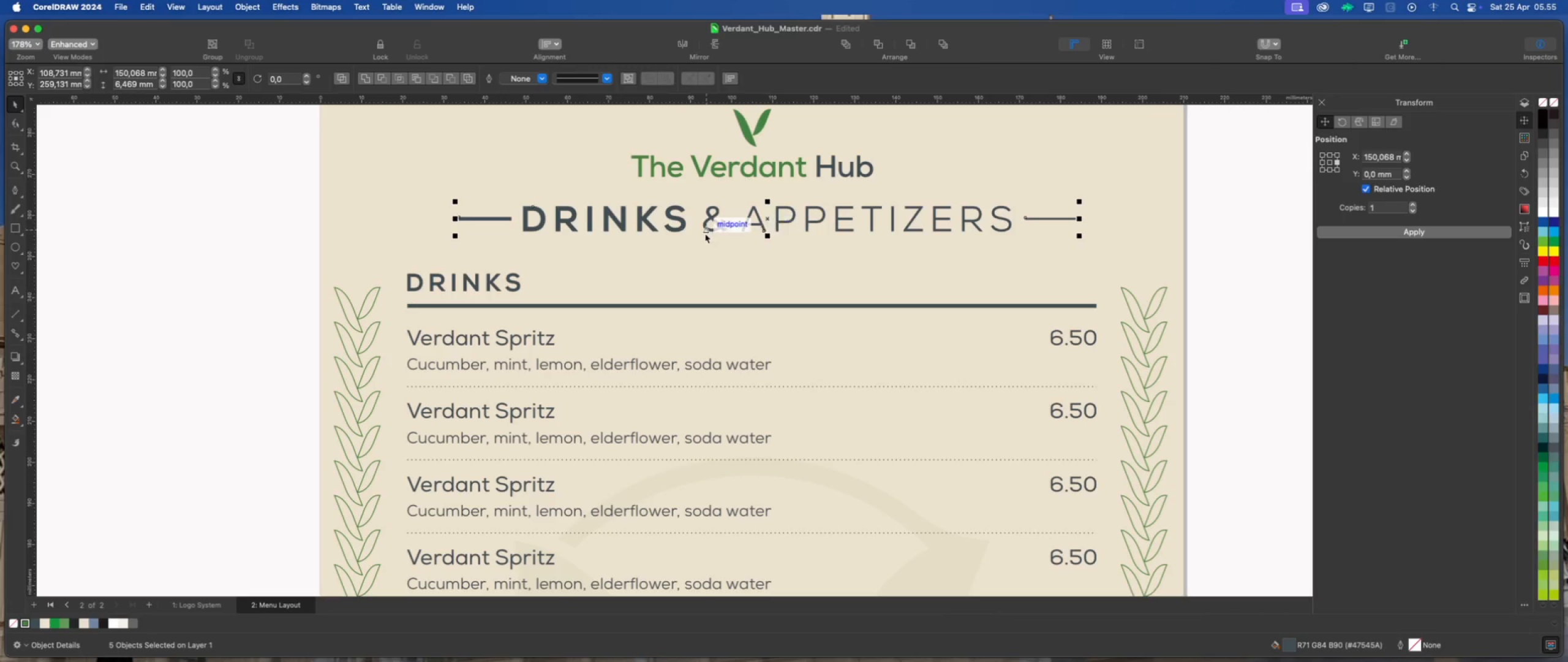 
scroll: coordinate [568, 198], scroll_direction: down, amount: 7.0
 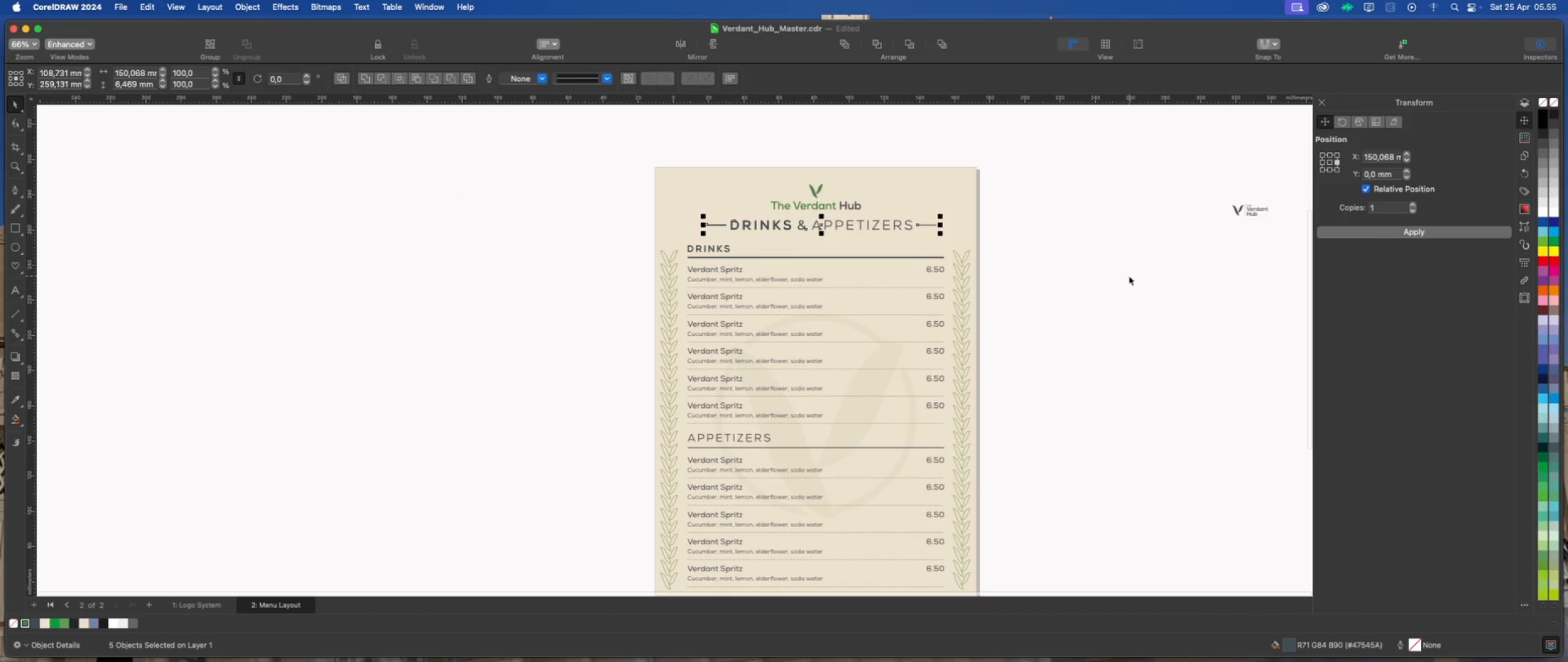 
left_click([1129, 276])
 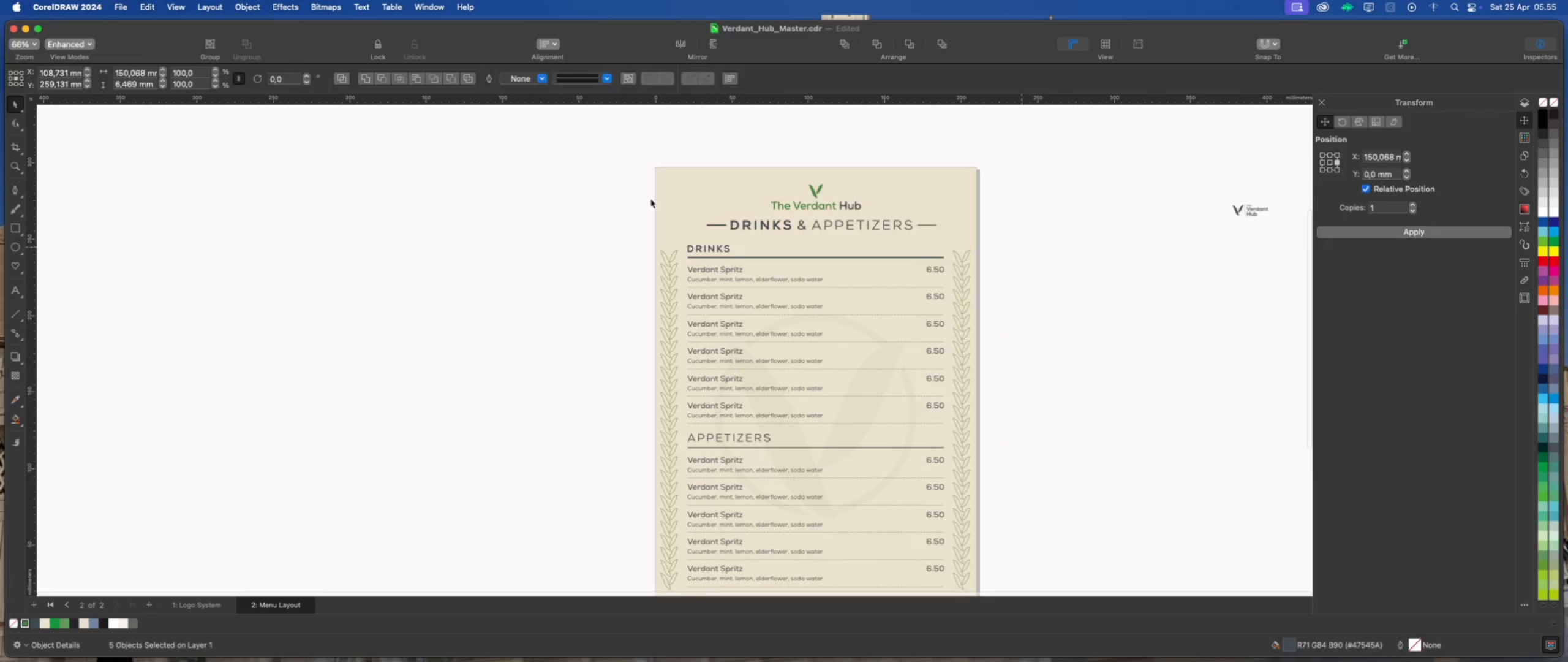 
scroll: coordinate [650, 199], scroll_direction: down, amount: 3.0
 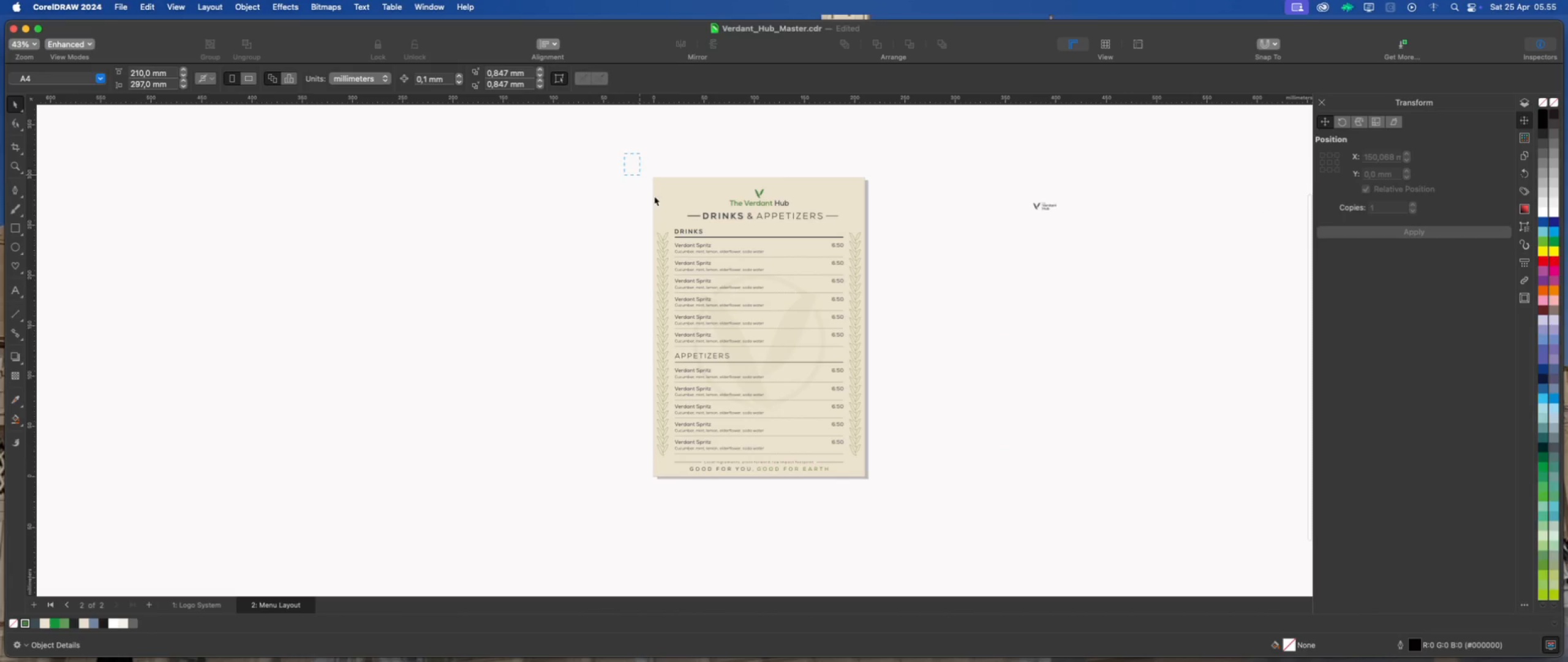 
left_click_drag(start_coordinate=[624, 153], to_coordinate=[933, 498])
 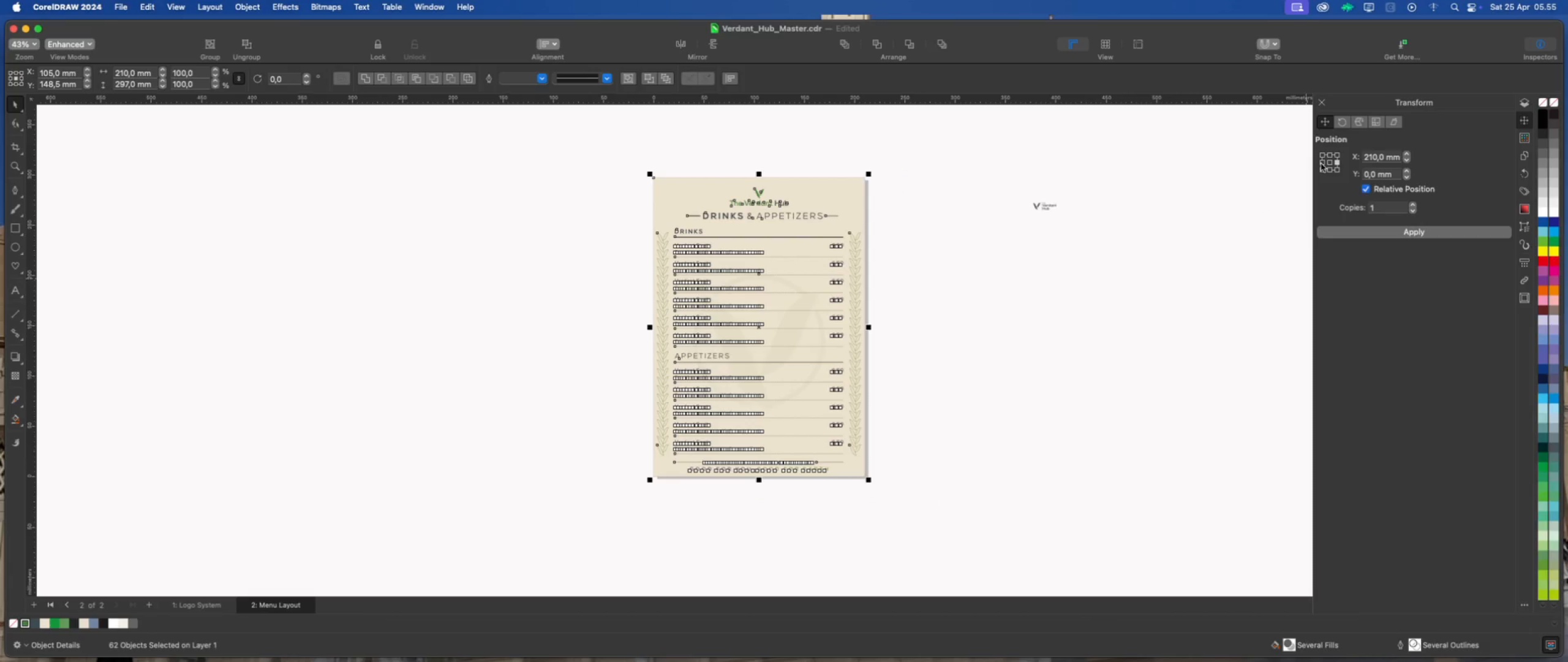 
left_click([1321, 164])
 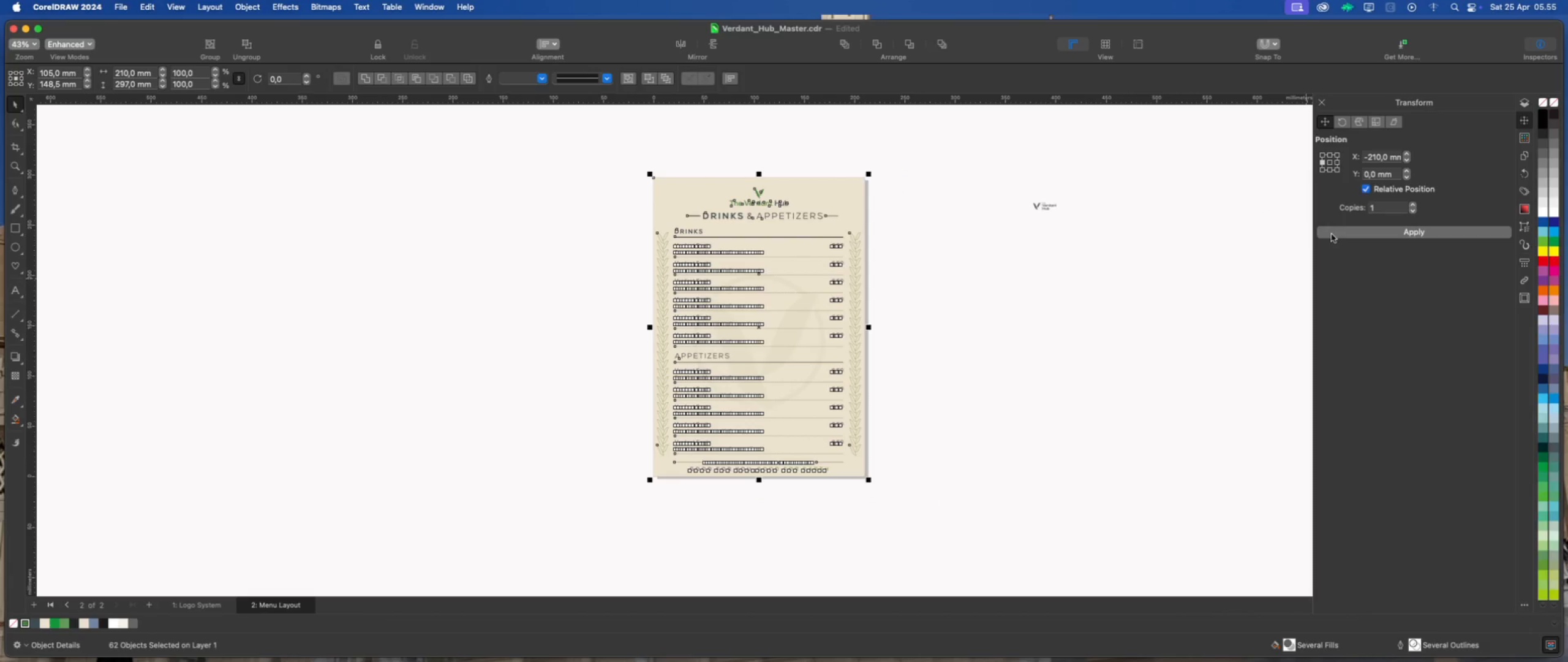 
mouse_move([1316, 218])
 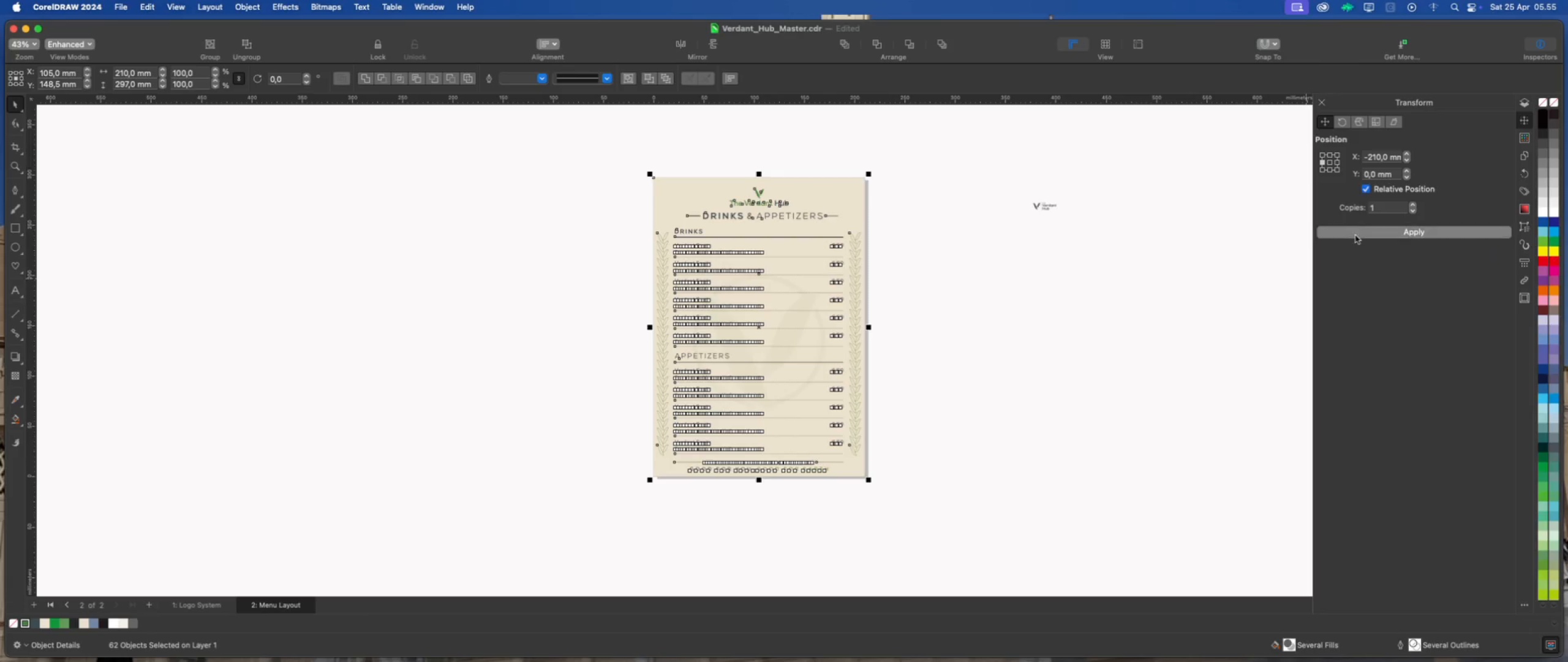 
left_click([1355, 235])
 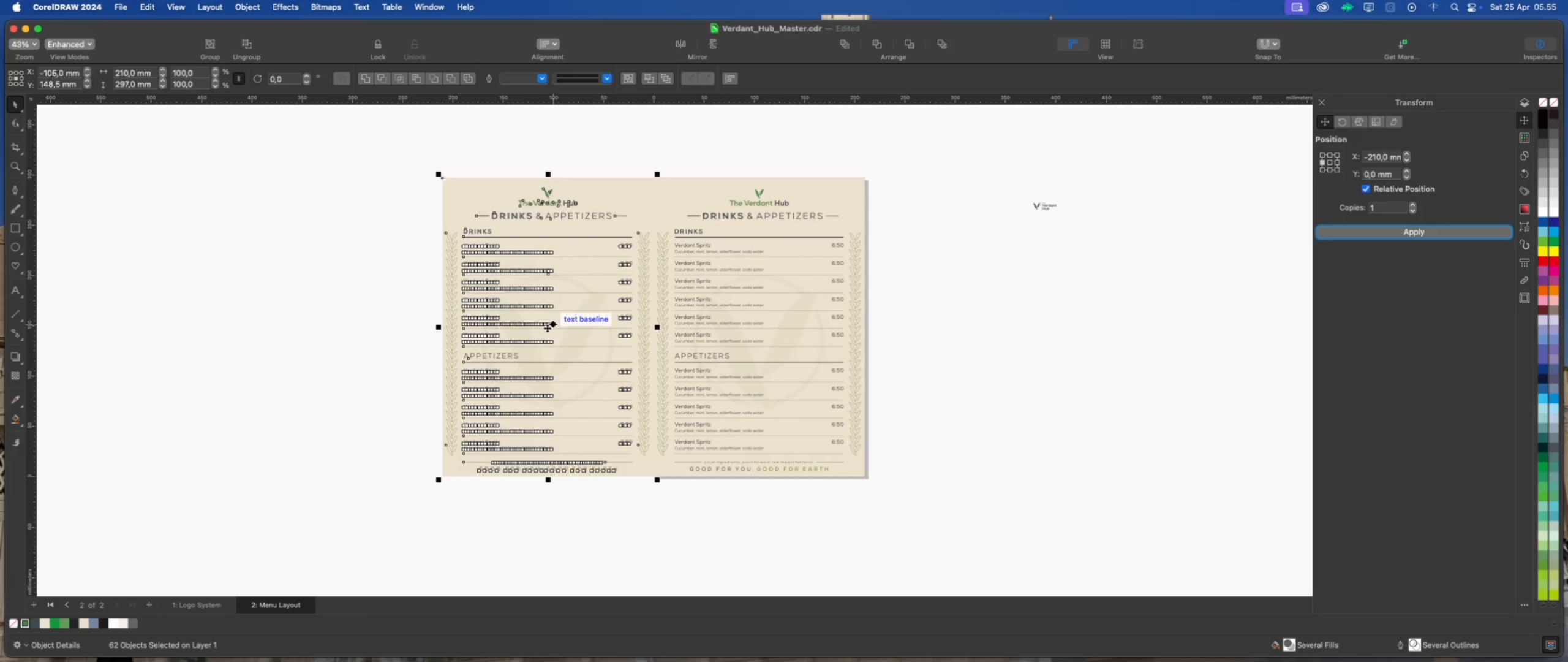 
left_click_drag(start_coordinate=[547, 328], to_coordinate=[486, 324])
 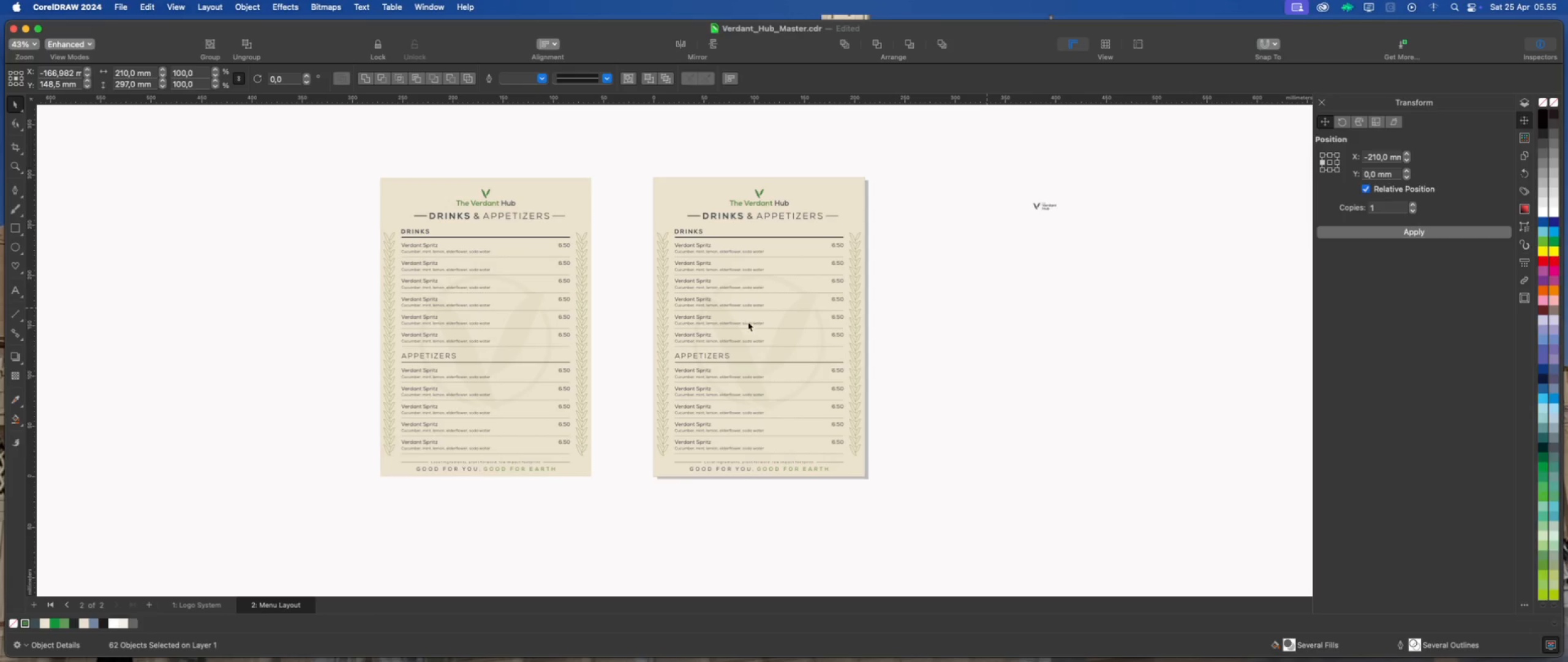 
hold_key(key=ShiftLeft, duration=1.81)
 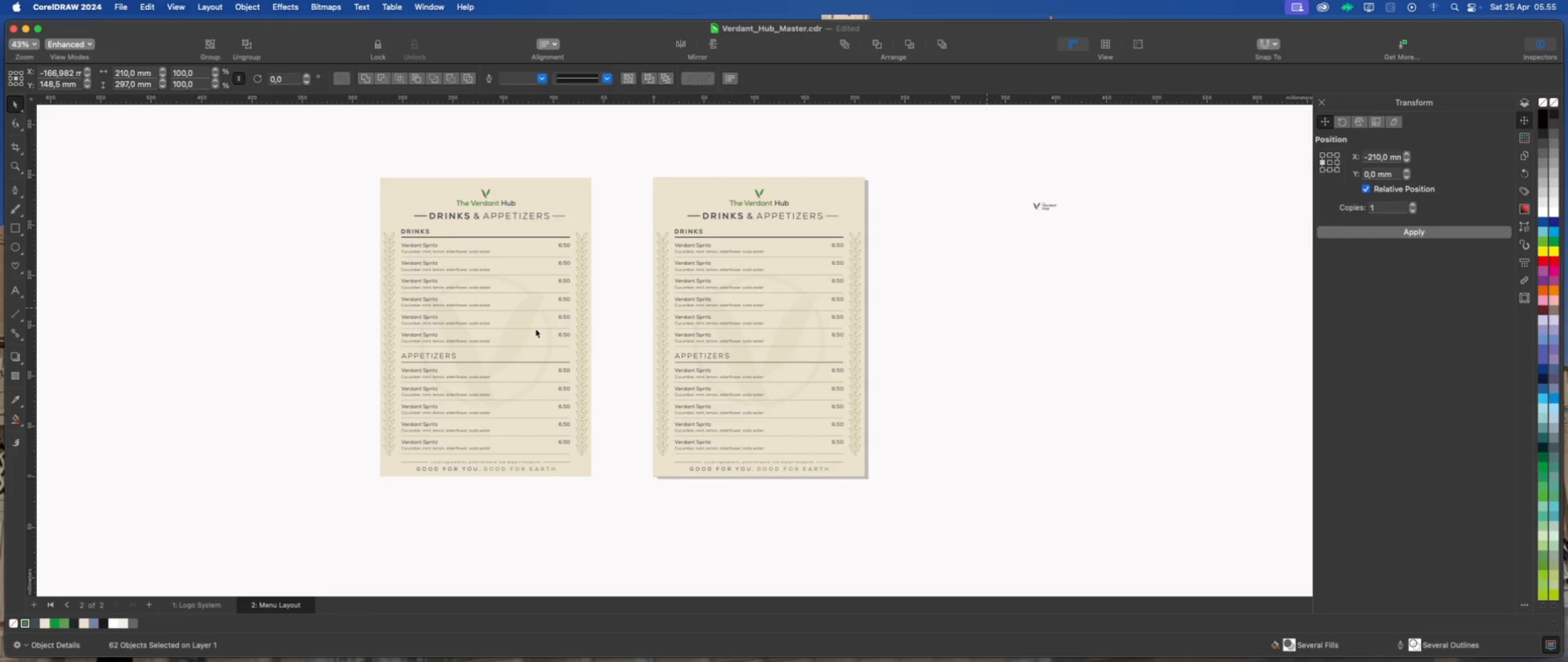 
scroll: coordinate [342, 287], scroll_direction: up, amount: 5.0
 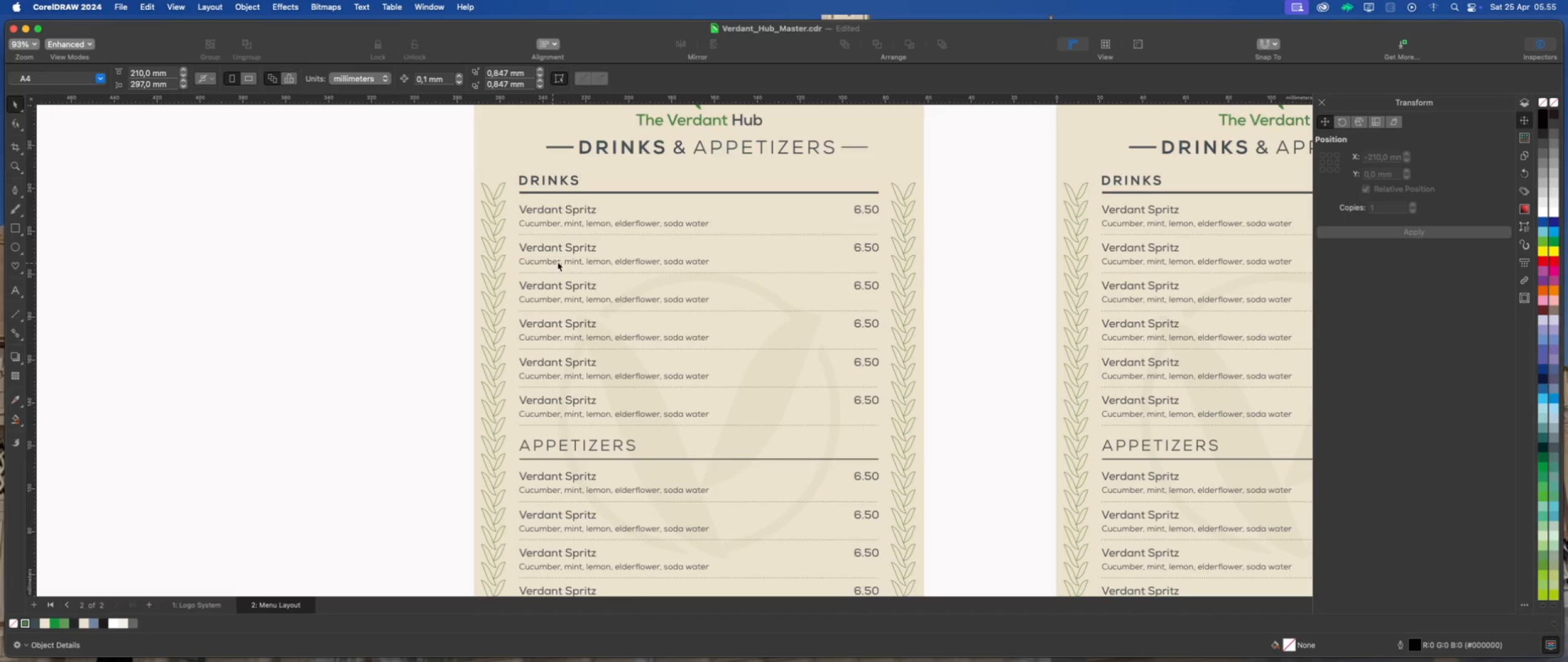 
left_click([968, 218])
 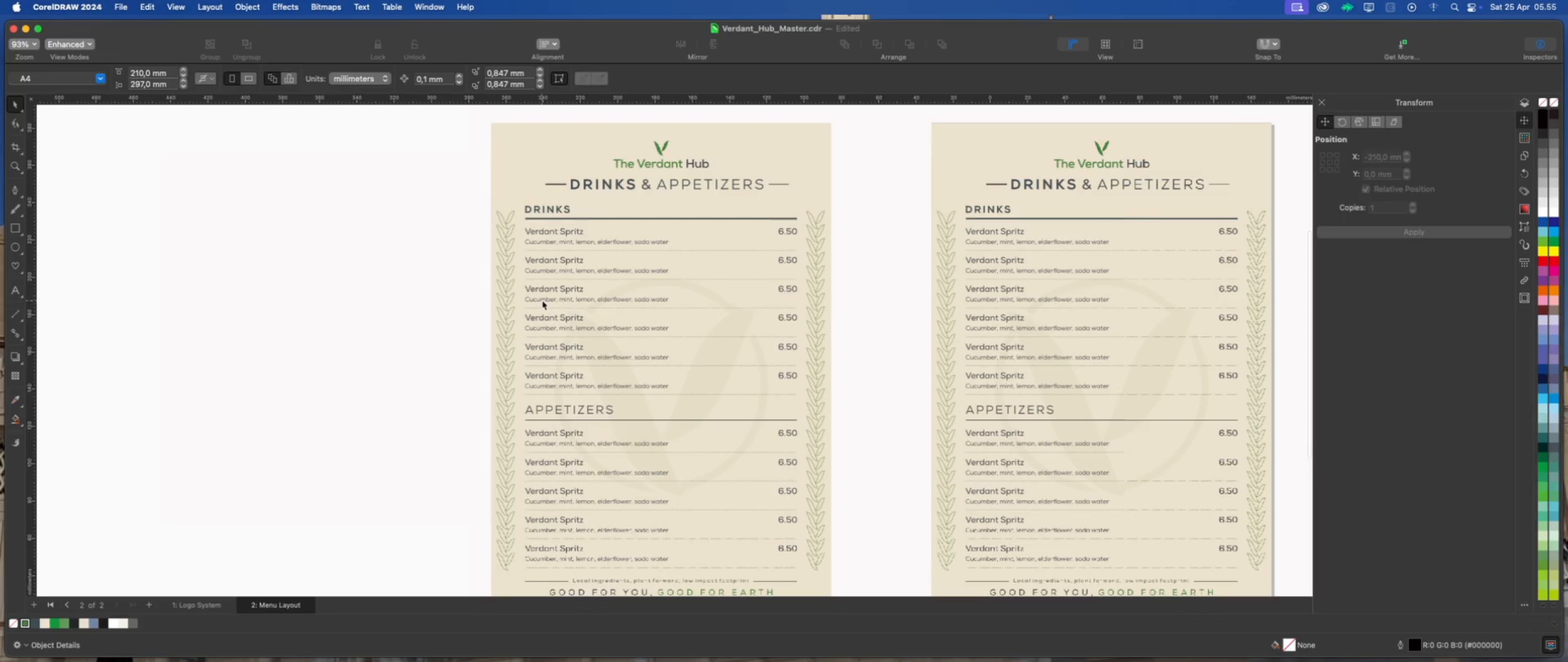 
scroll: coordinate [543, 300], scroll_direction: down, amount: 2.0
 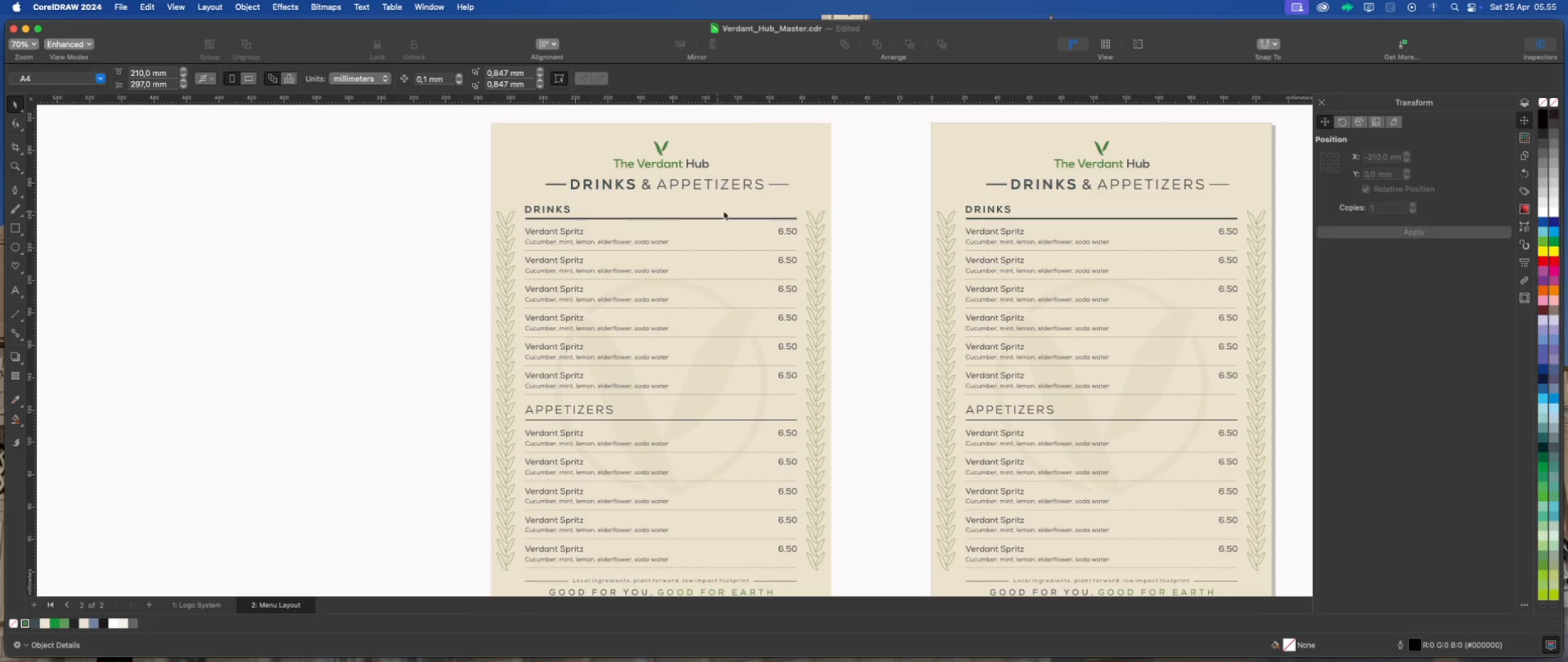 
scroll: coordinate [493, 174], scroll_direction: up, amount: 3.0
 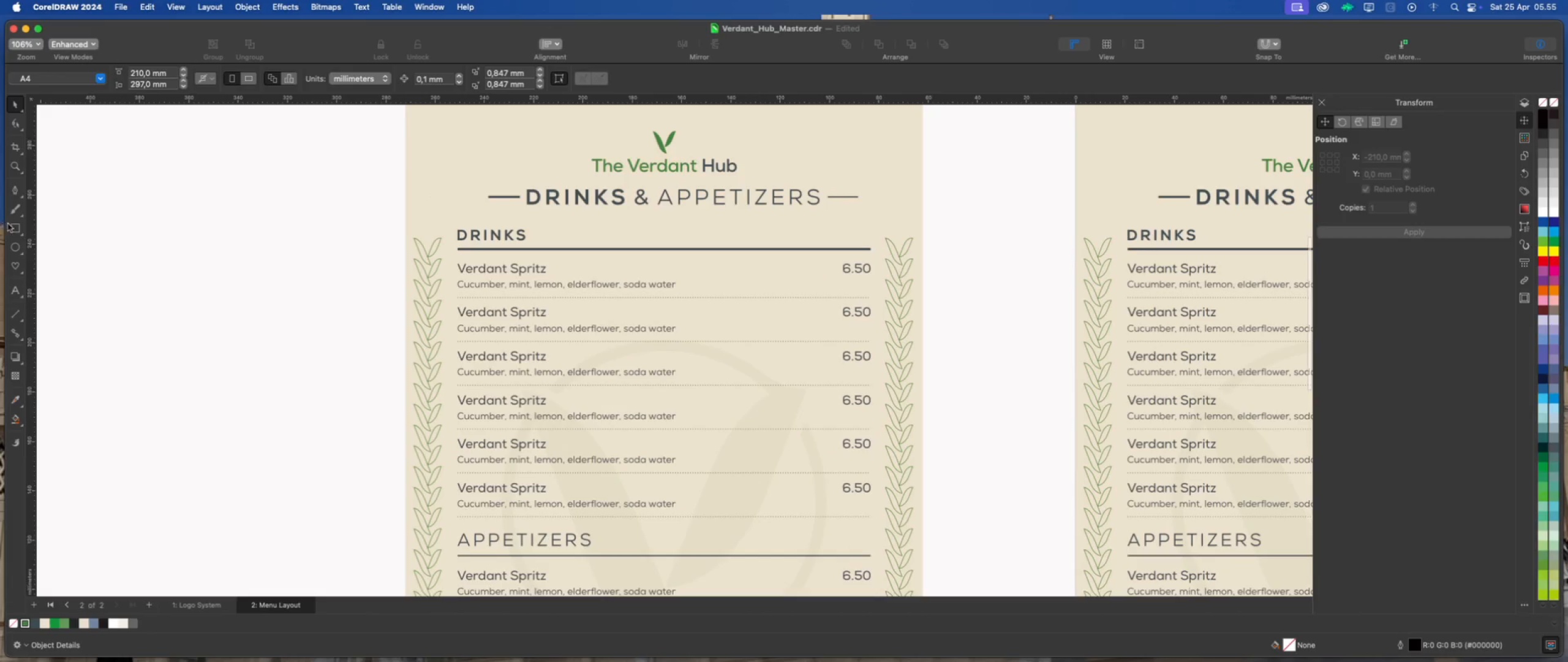 
left_click([18, 229])
 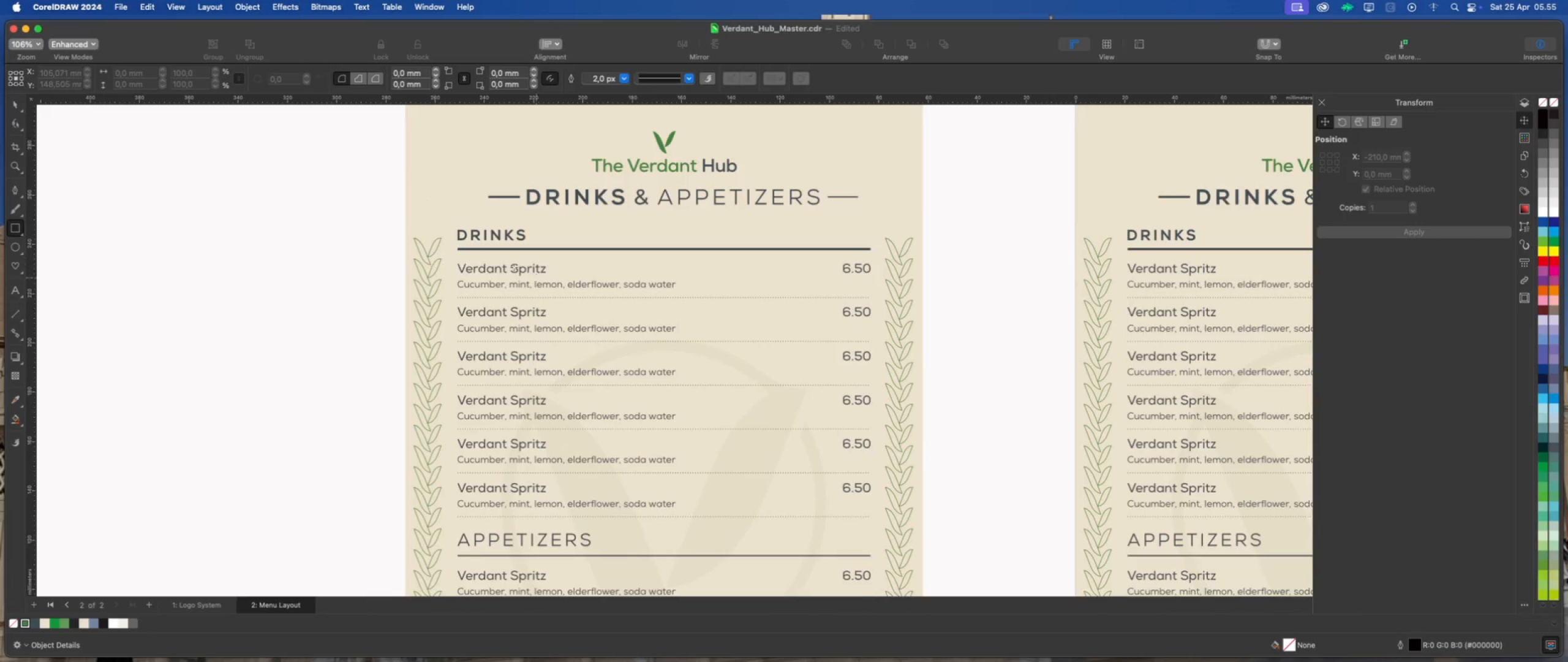 
scroll: coordinate [536, 278], scroll_direction: down, amount: 2.0
 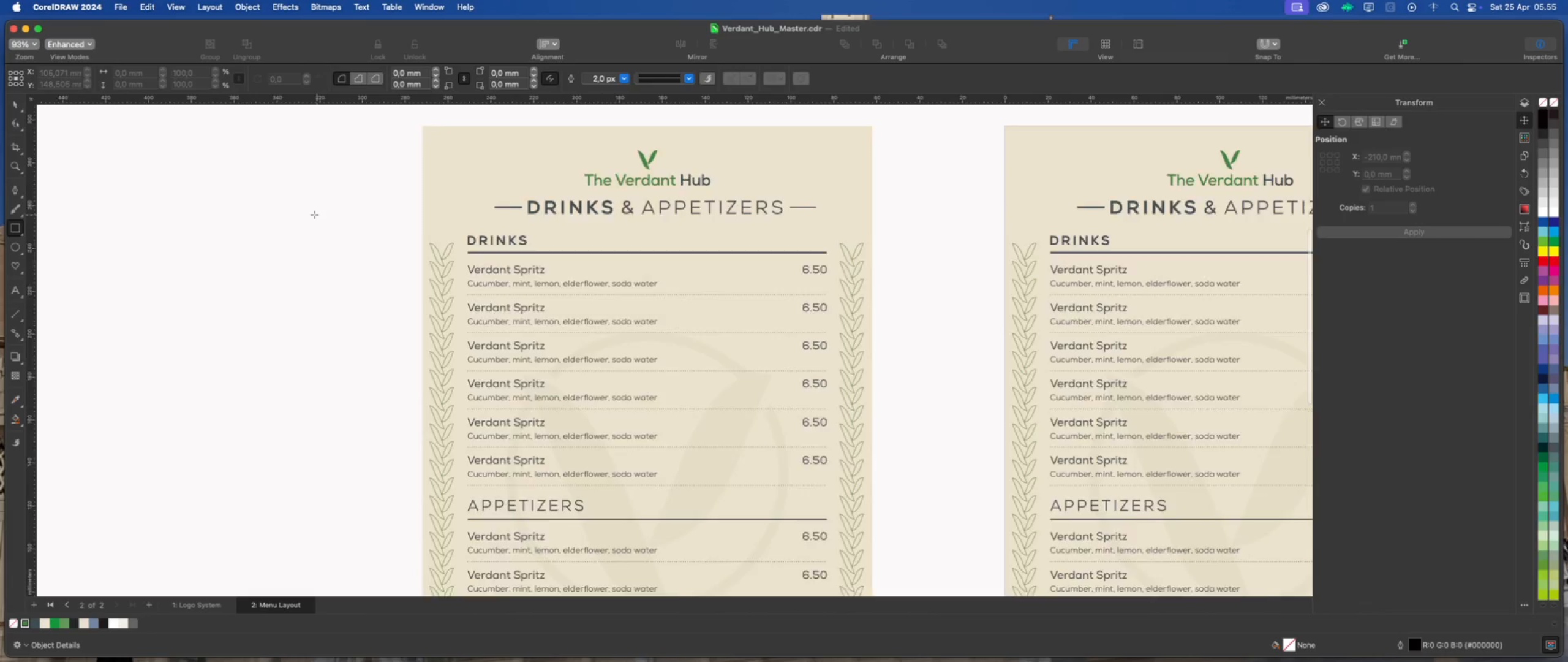 
scroll: coordinate [301, 215], scroll_direction: up, amount: 4.0
 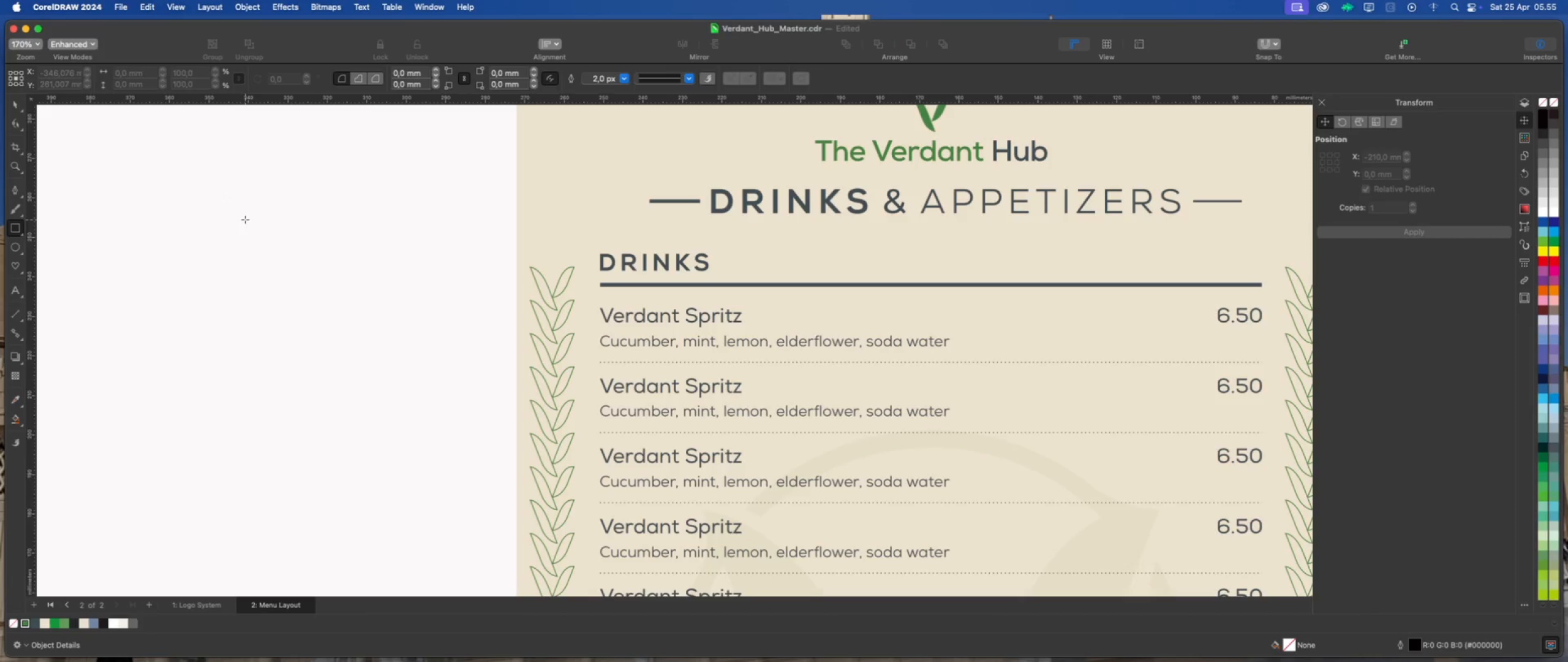 
scroll: coordinate [652, 274], scroll_direction: down, amount: 4.0
 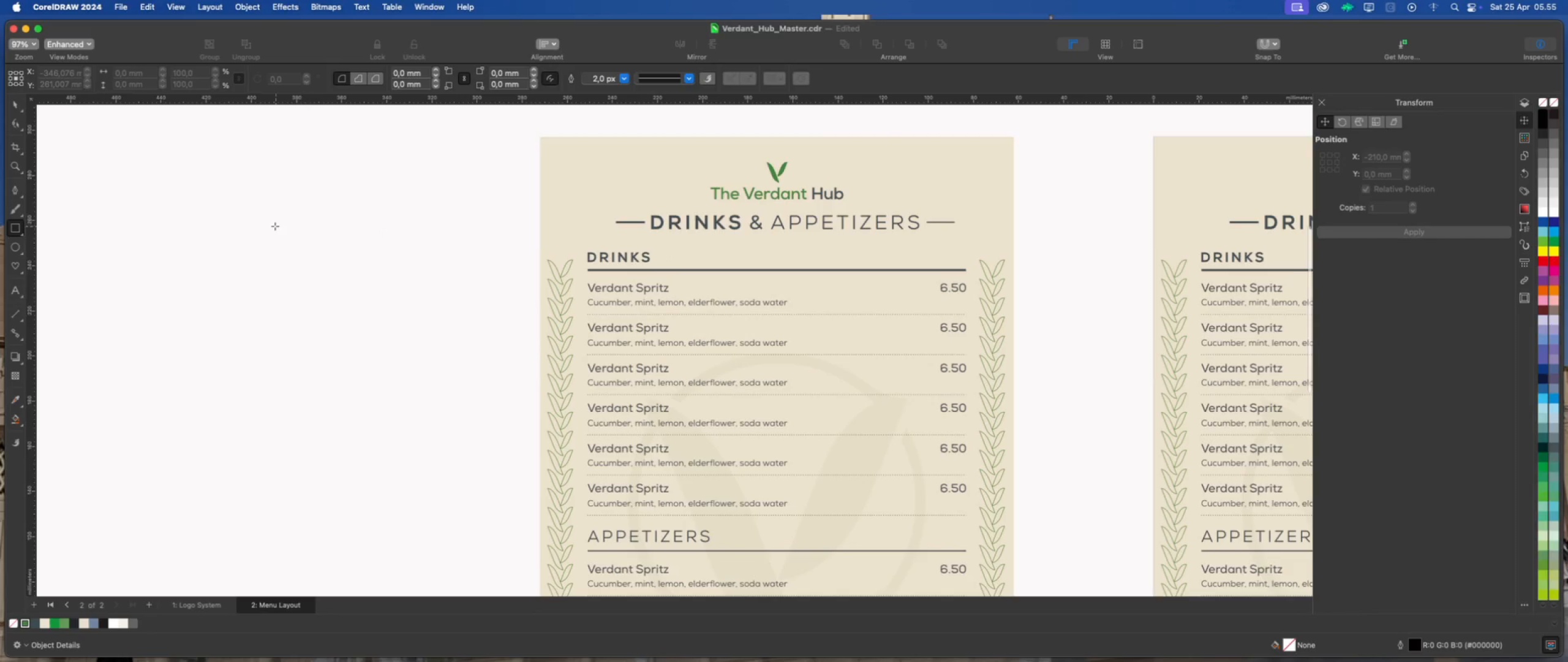 
left_click([274, 226])
 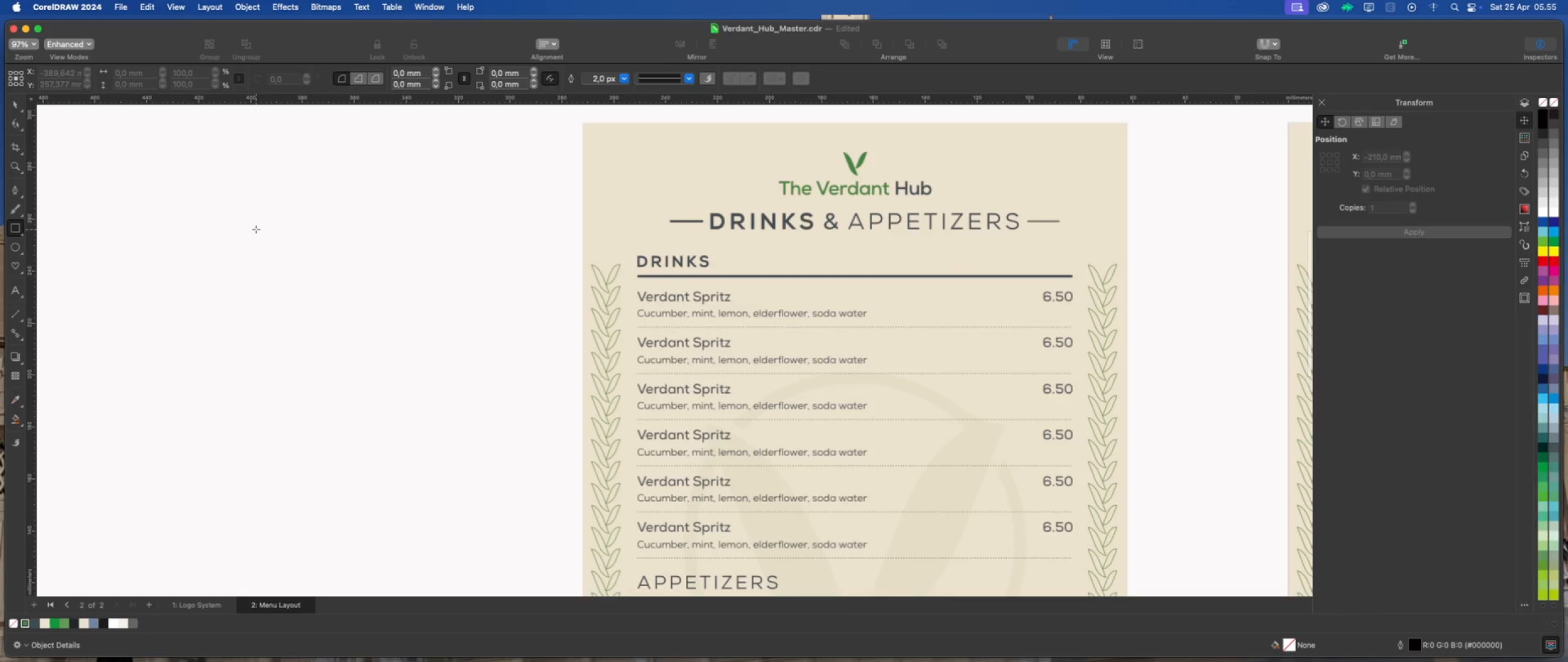 
scroll: coordinate [256, 229], scroll_direction: up, amount: 1.0
 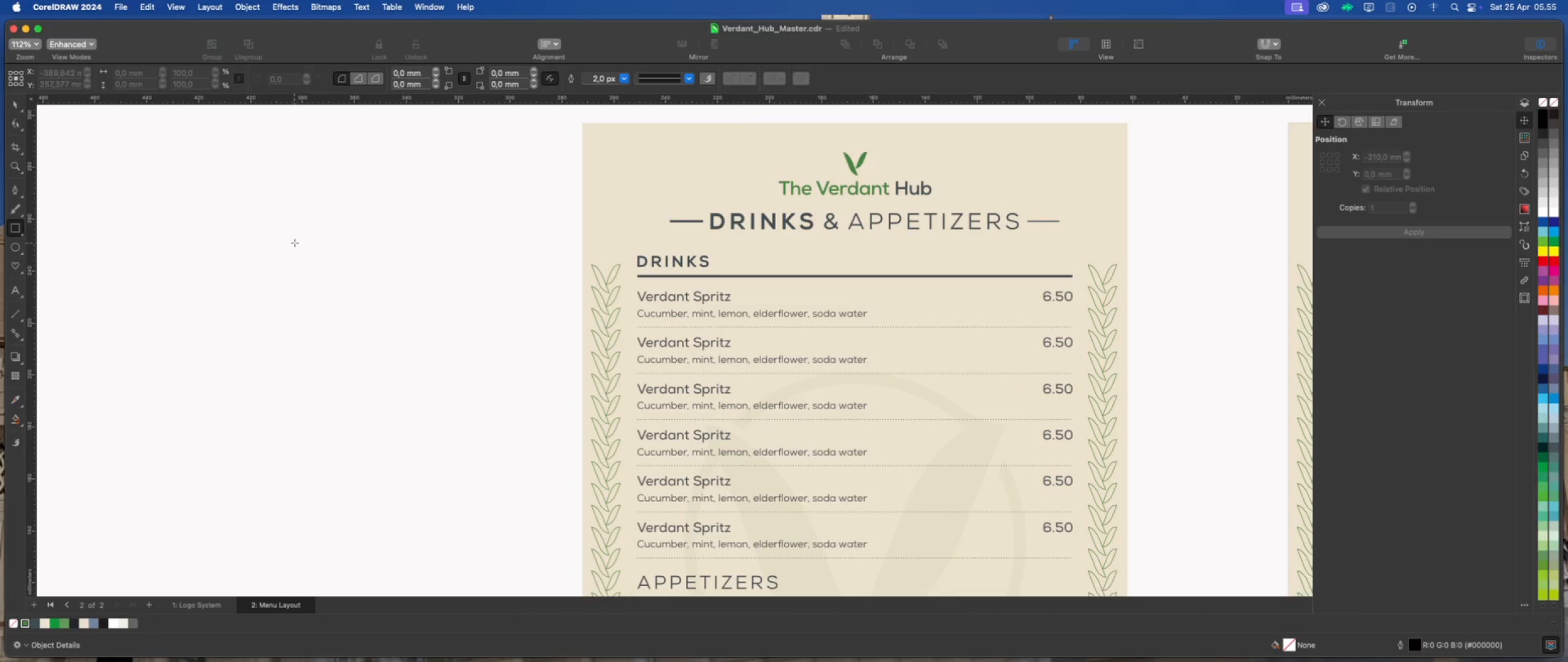 
left_click([301, 234])
 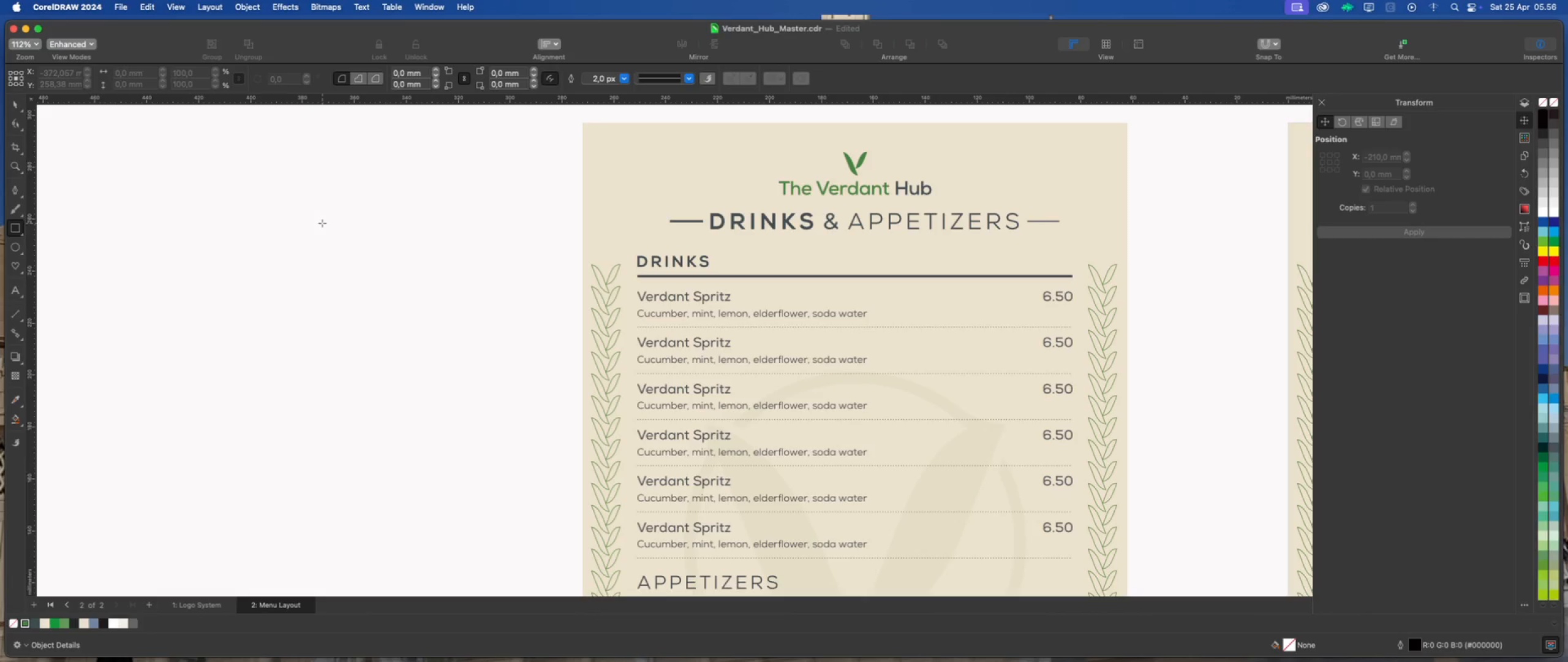 
wait(12.68)
 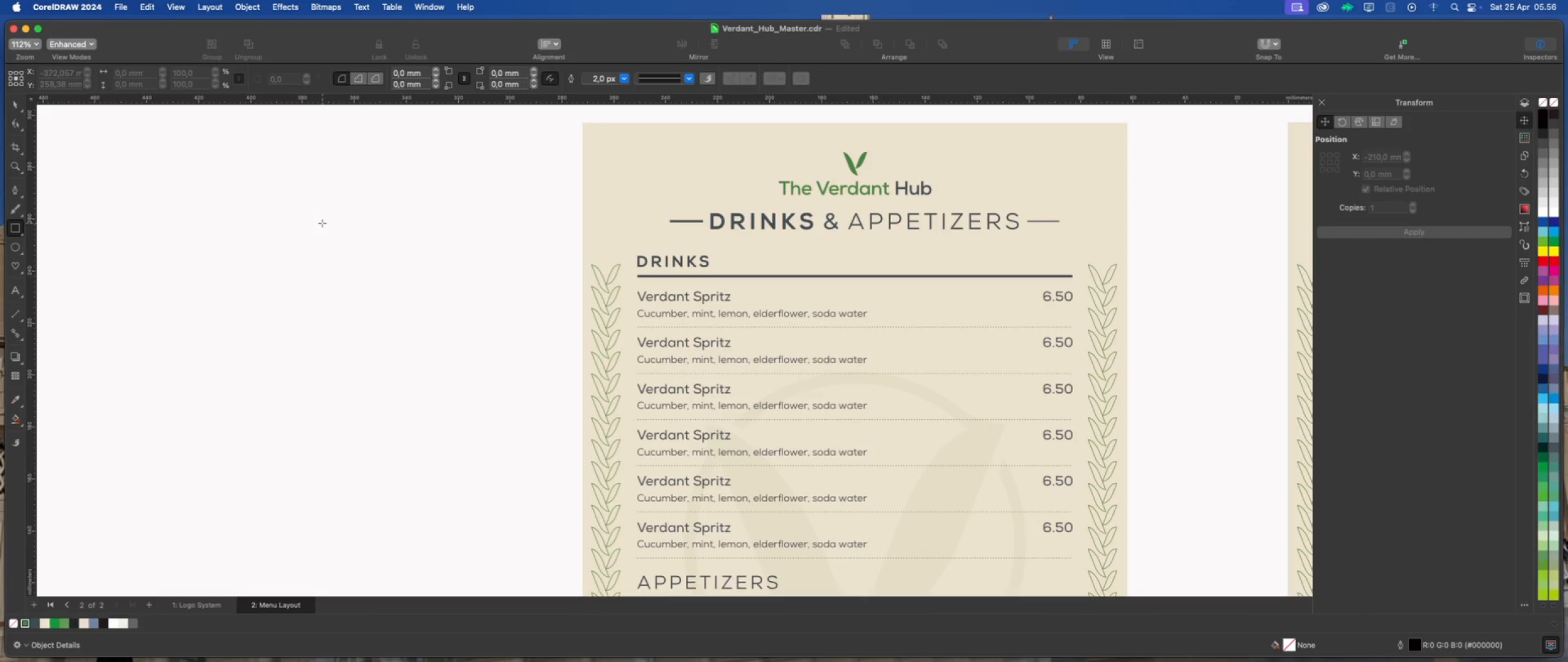 
left_click([17, 287])
 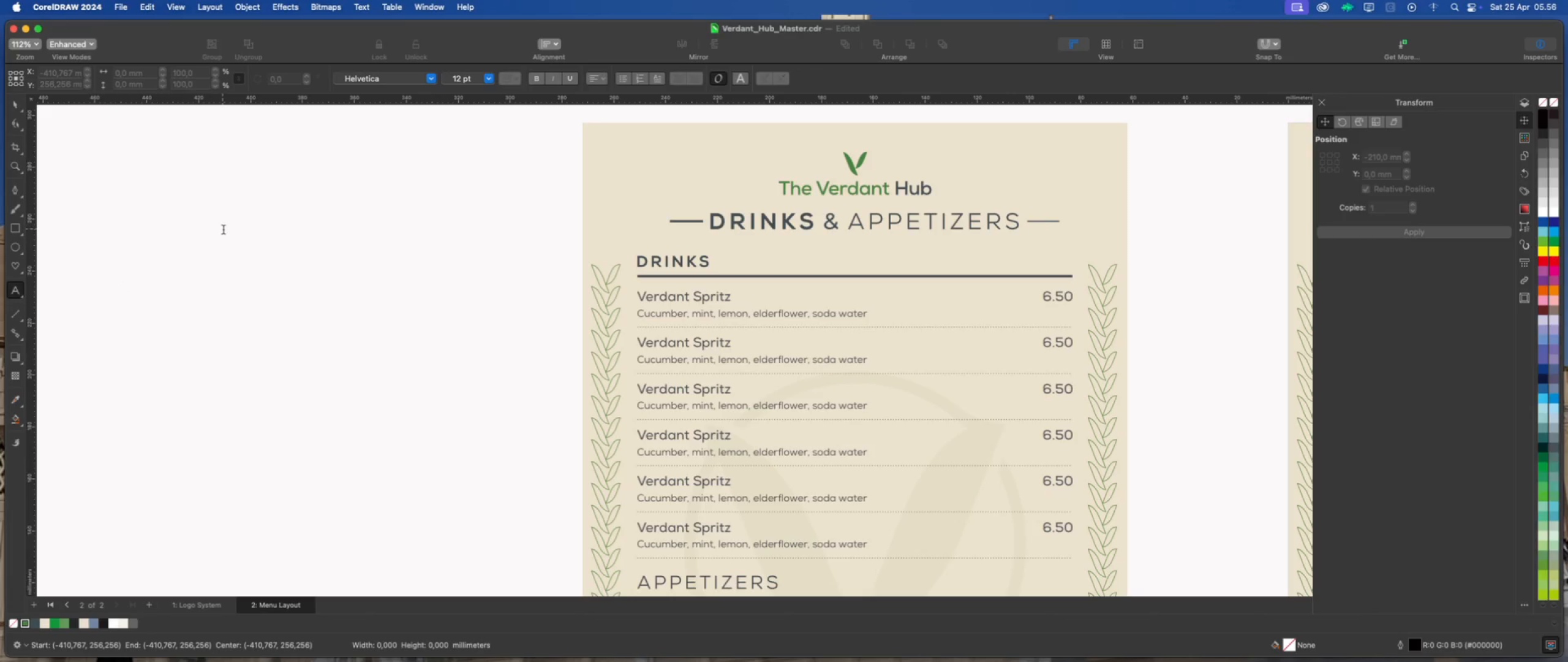 
left_click([222, 229])
 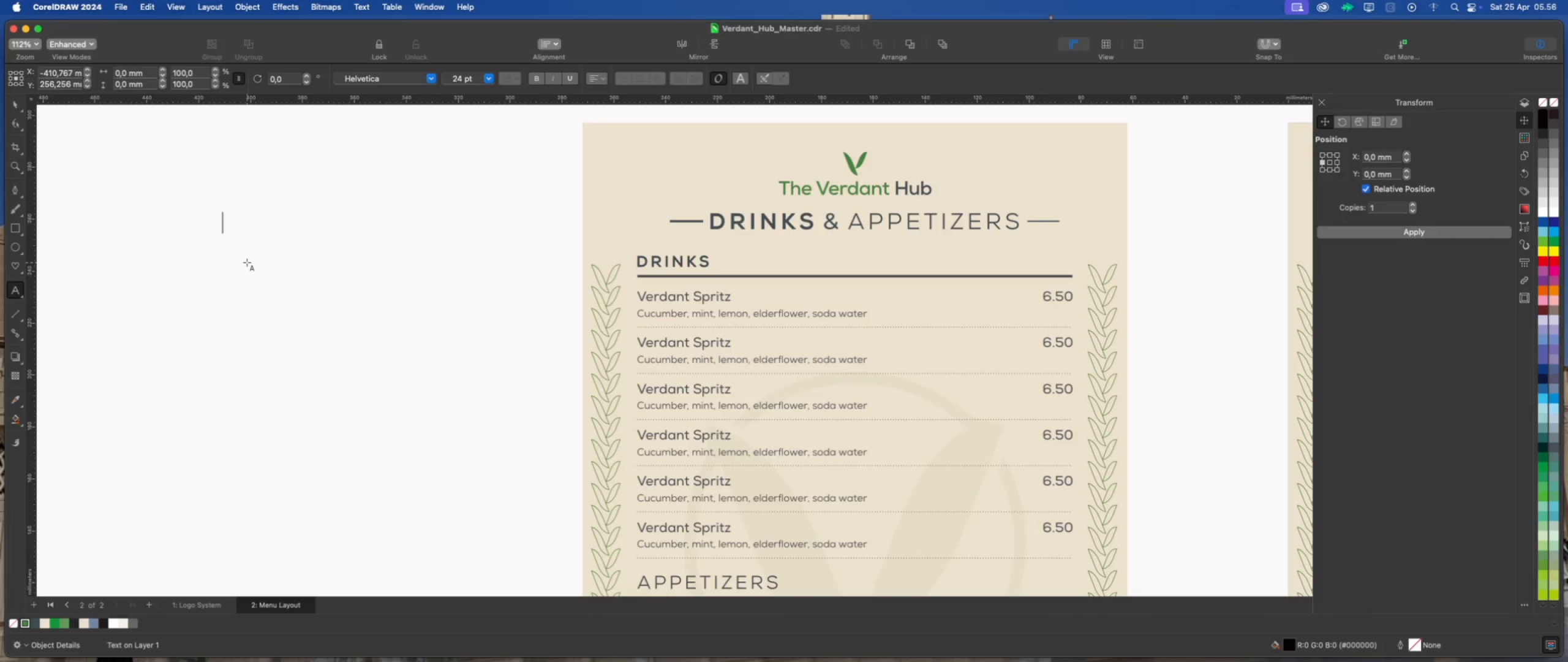 
type(mains & Desserts)
 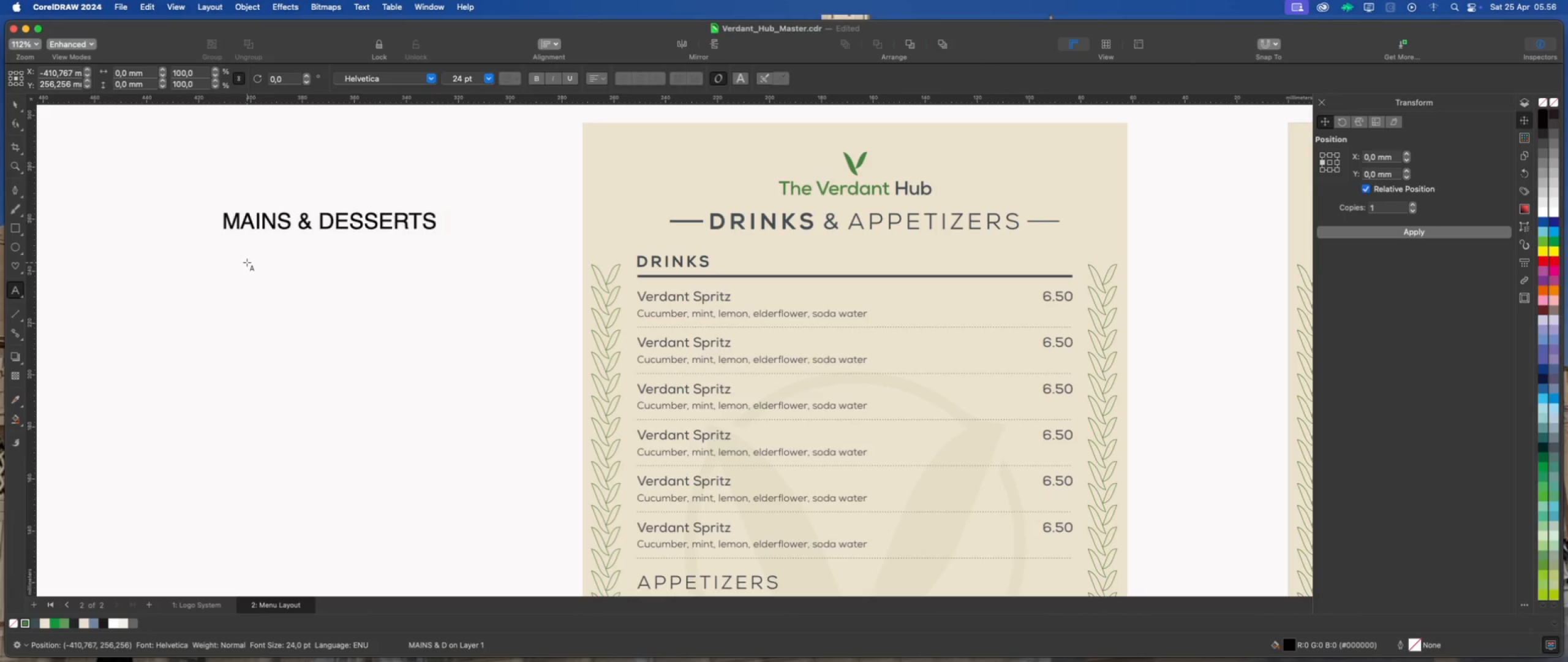 
left_click([11, 104])
 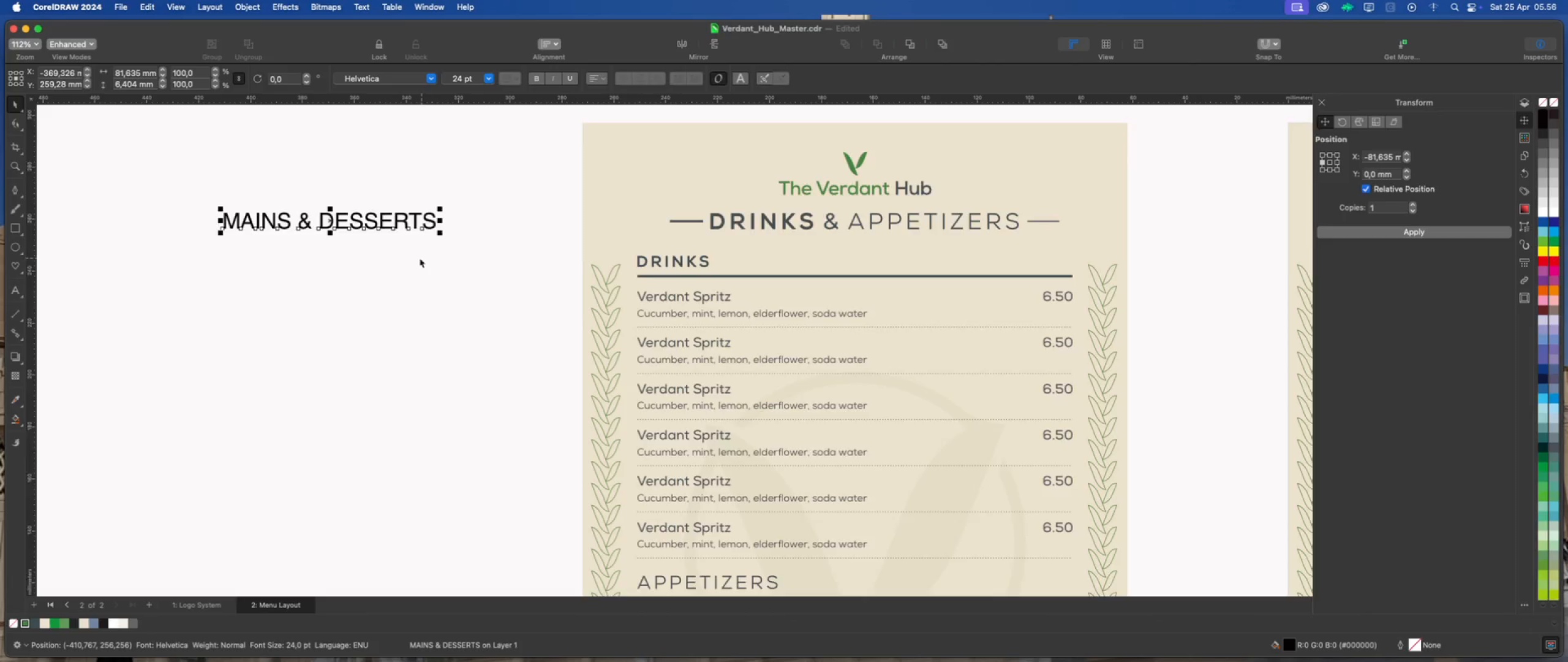 
scroll: coordinate [274, 218], scroll_direction: none, amount: 0.0
 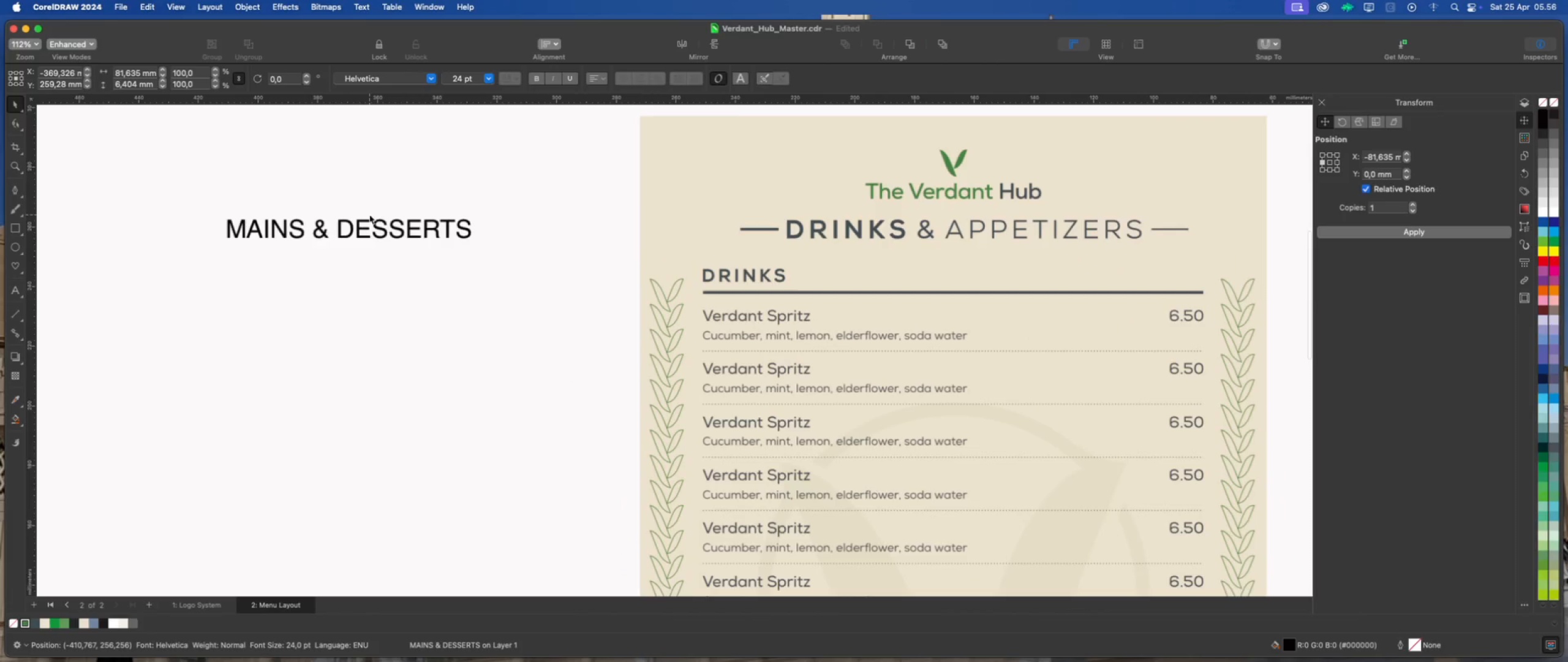 
scroll: coordinate [369, 215], scroll_direction: up, amount: 1.0
 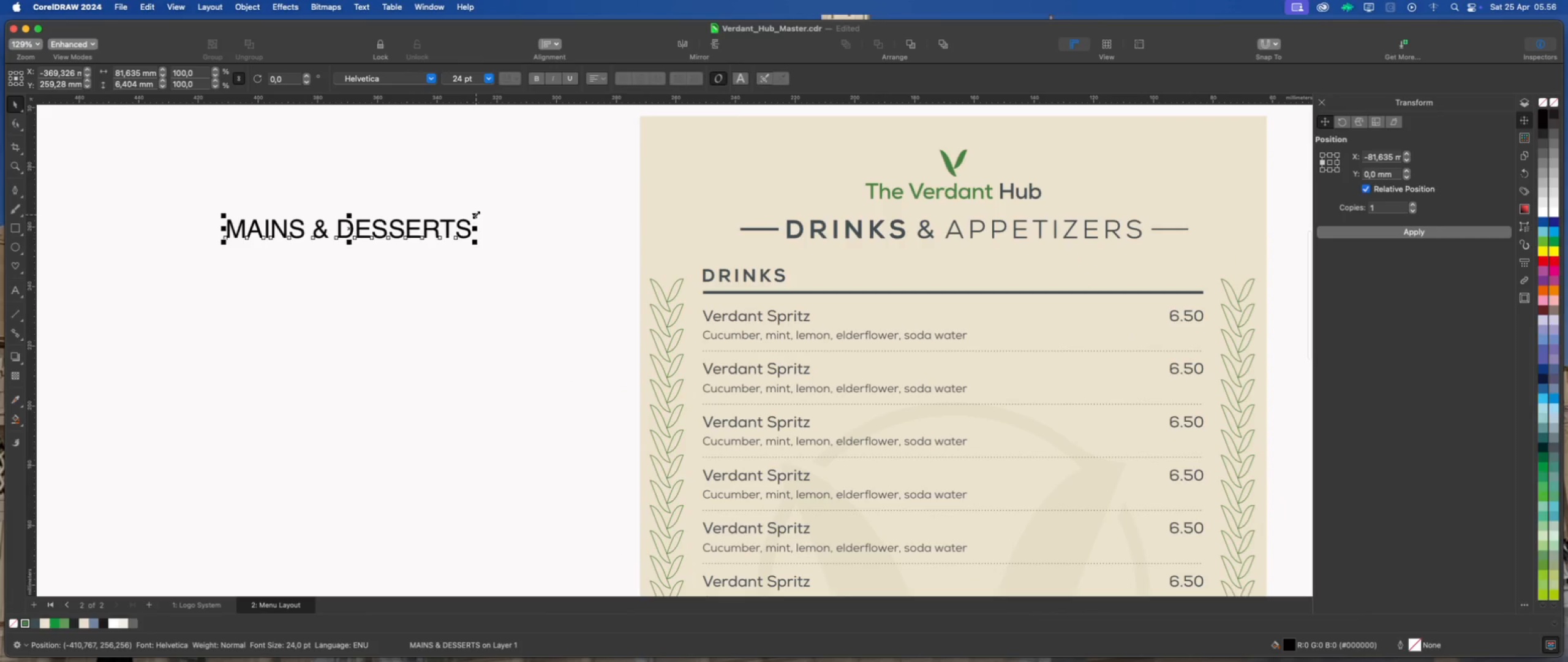 
left_click_drag(start_coordinate=[476, 215], to_coordinate=[795, 216])
 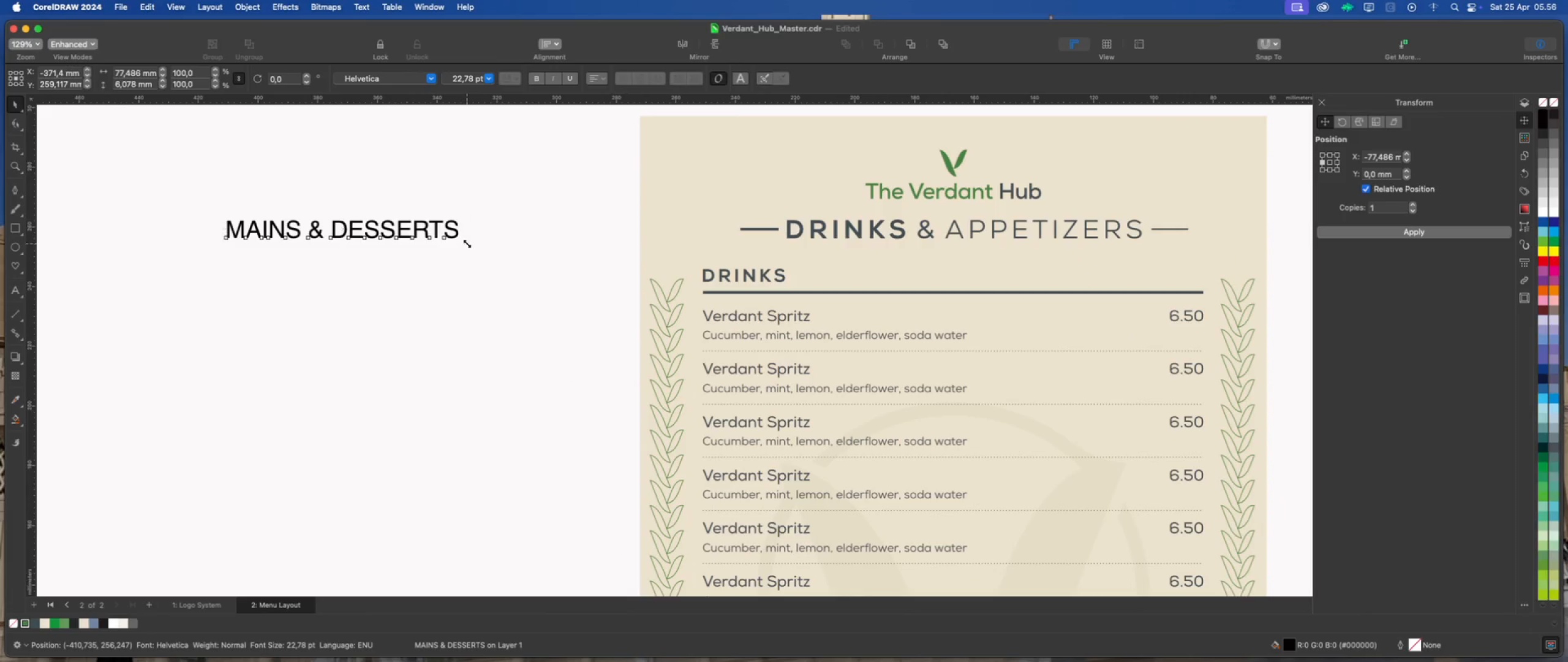 
left_click_drag(start_coordinate=[467, 243], to_coordinate=[796, 243])
 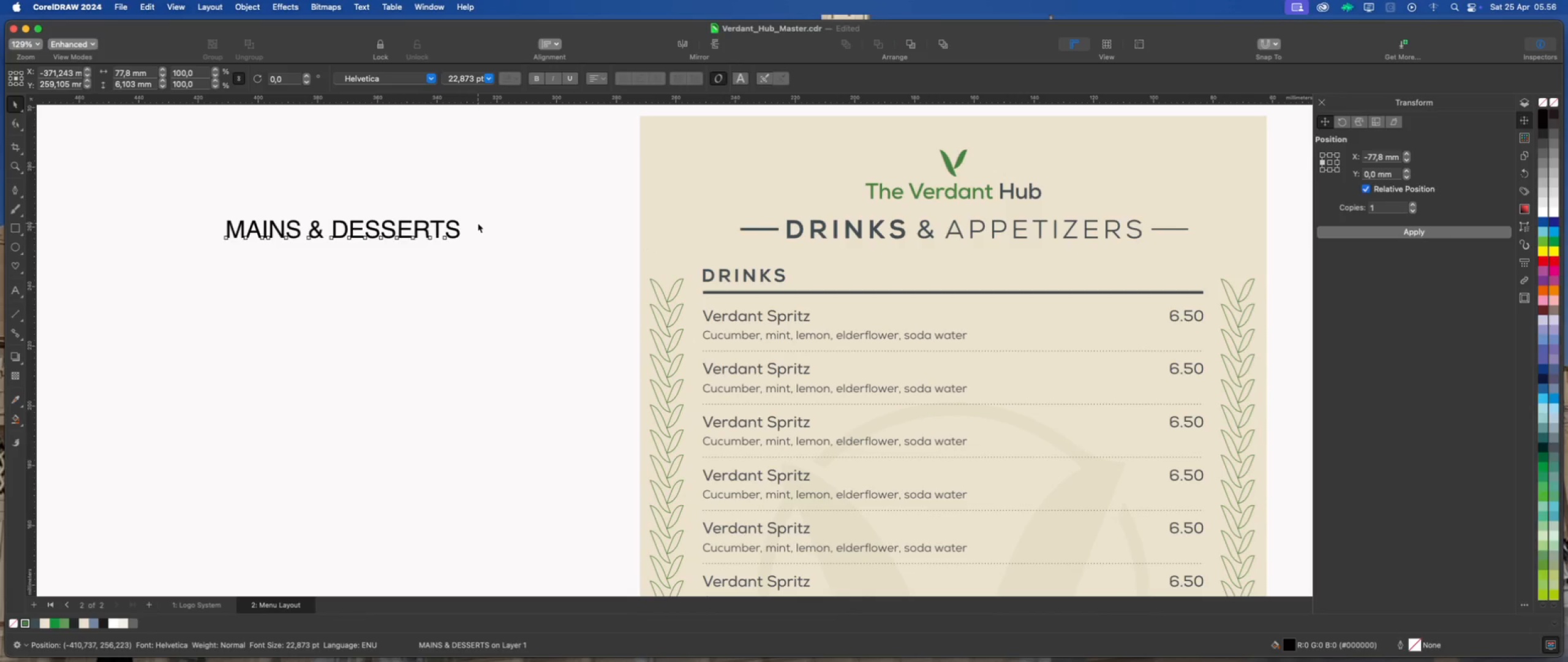 
left_click([478, 223])
 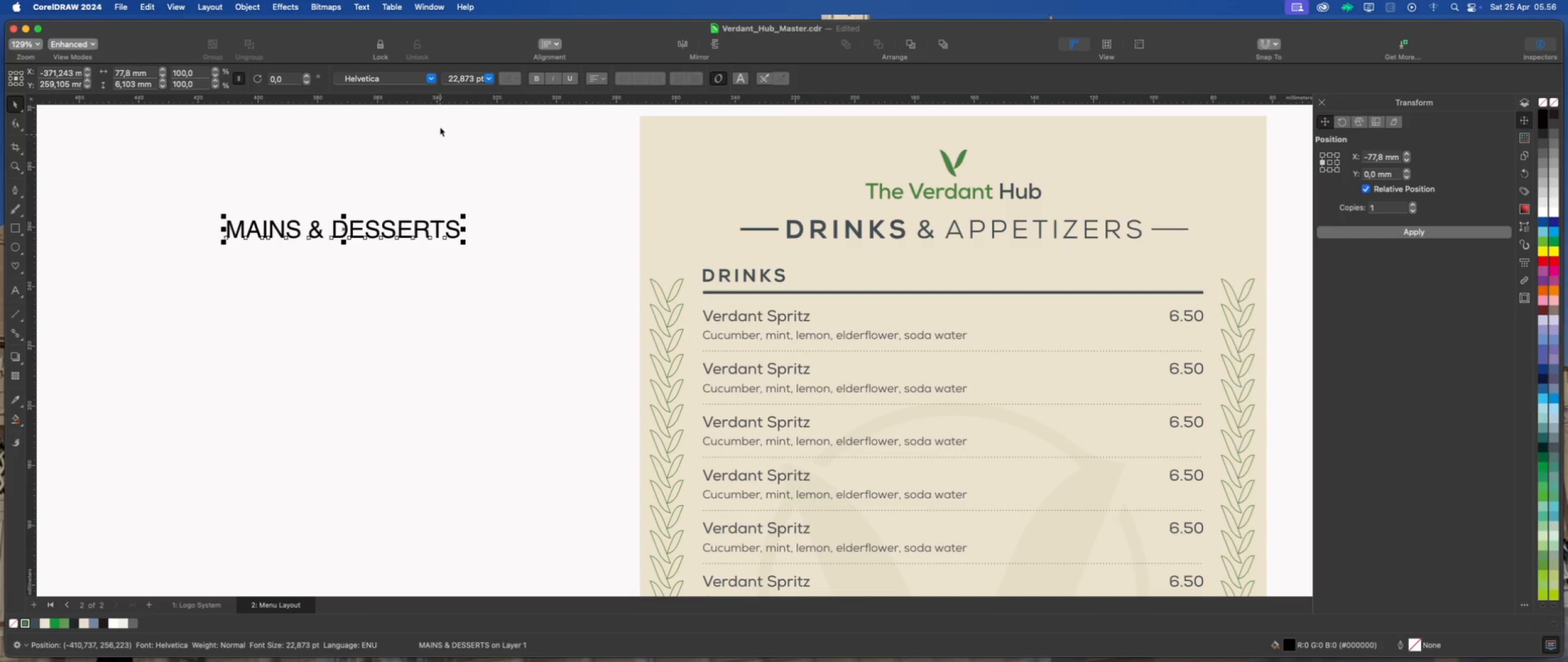 
left_click([435, 81])
 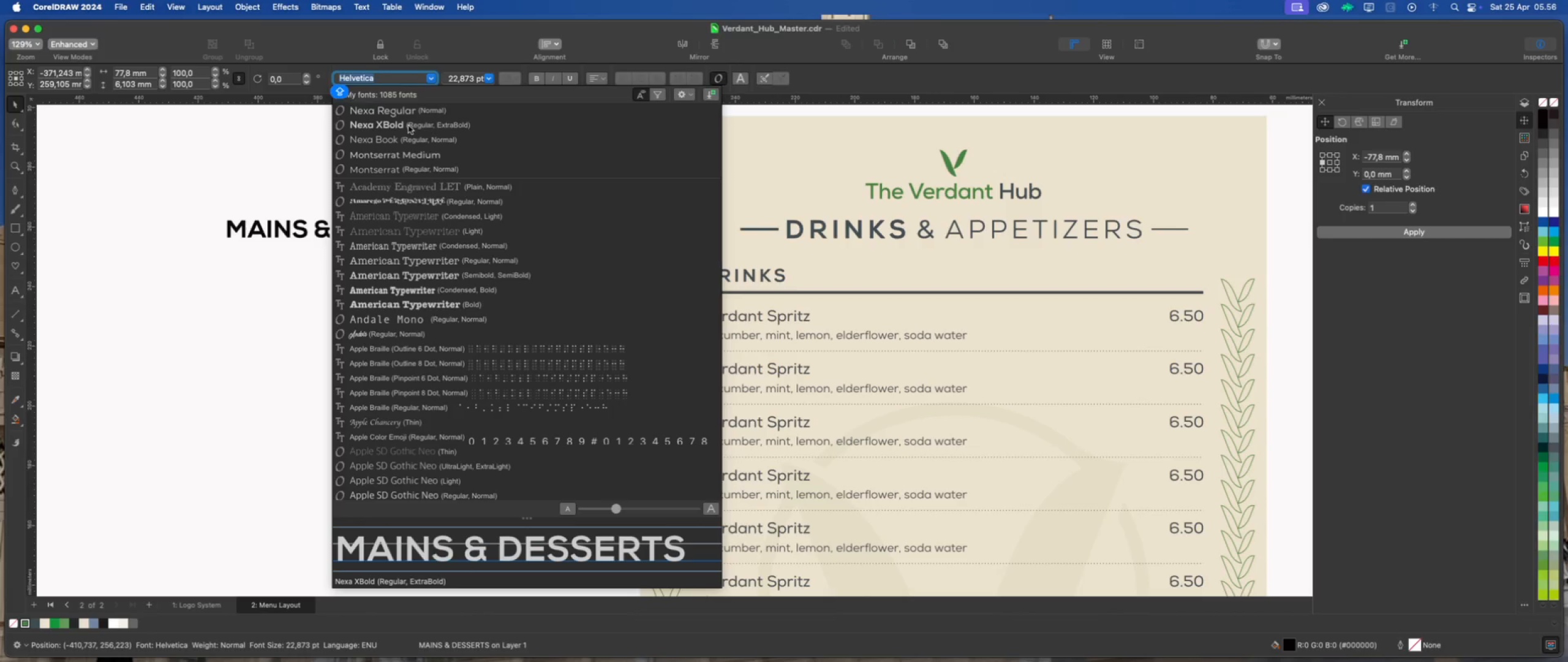 
left_click([409, 126])
 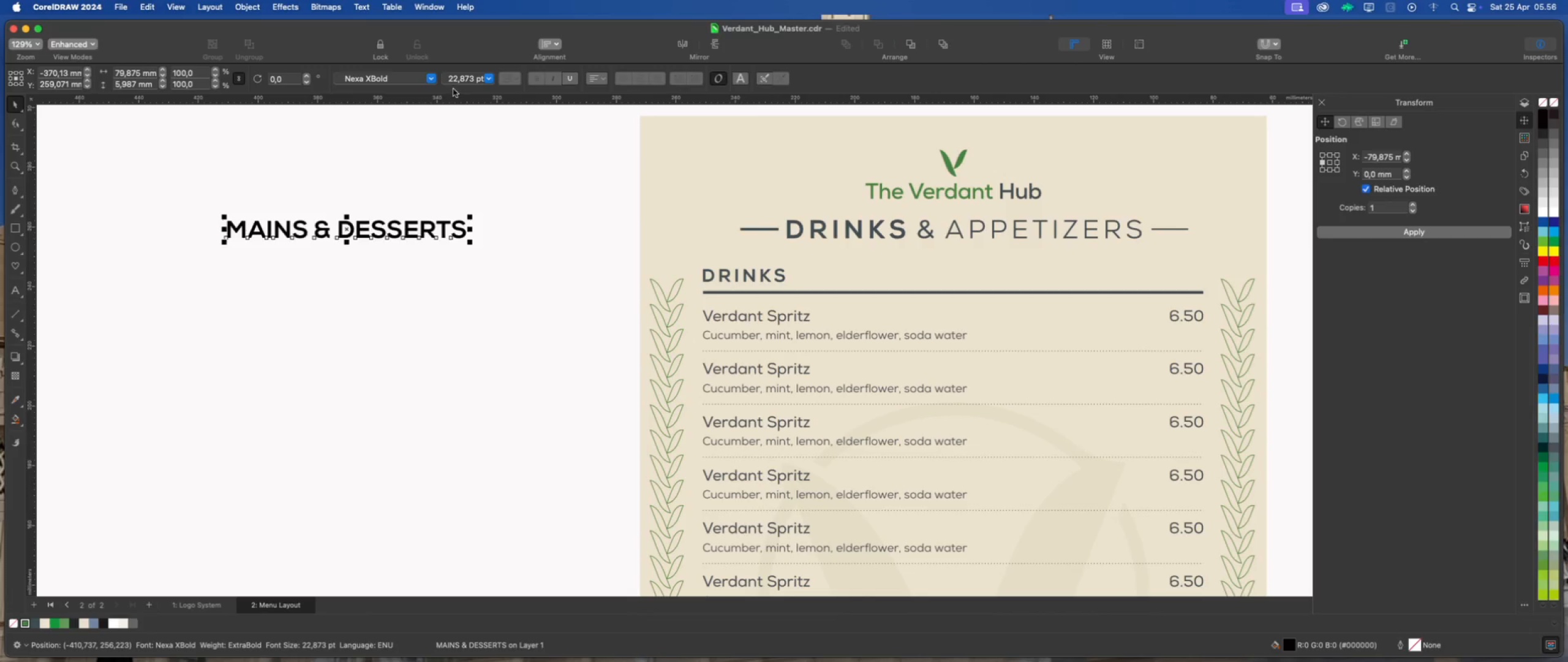 
left_click([453, 80])
 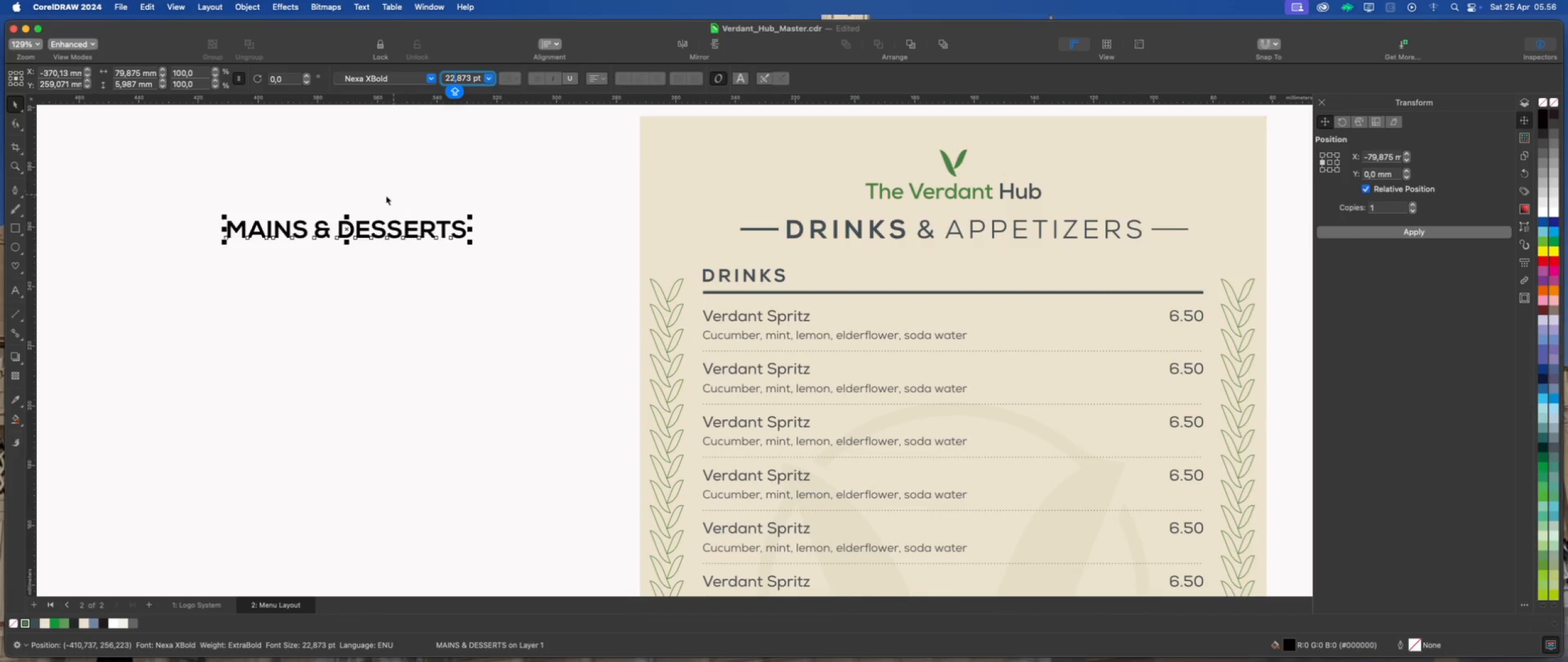 
scroll: coordinate [376, 197], scroll_direction: down, amount: 1.0
 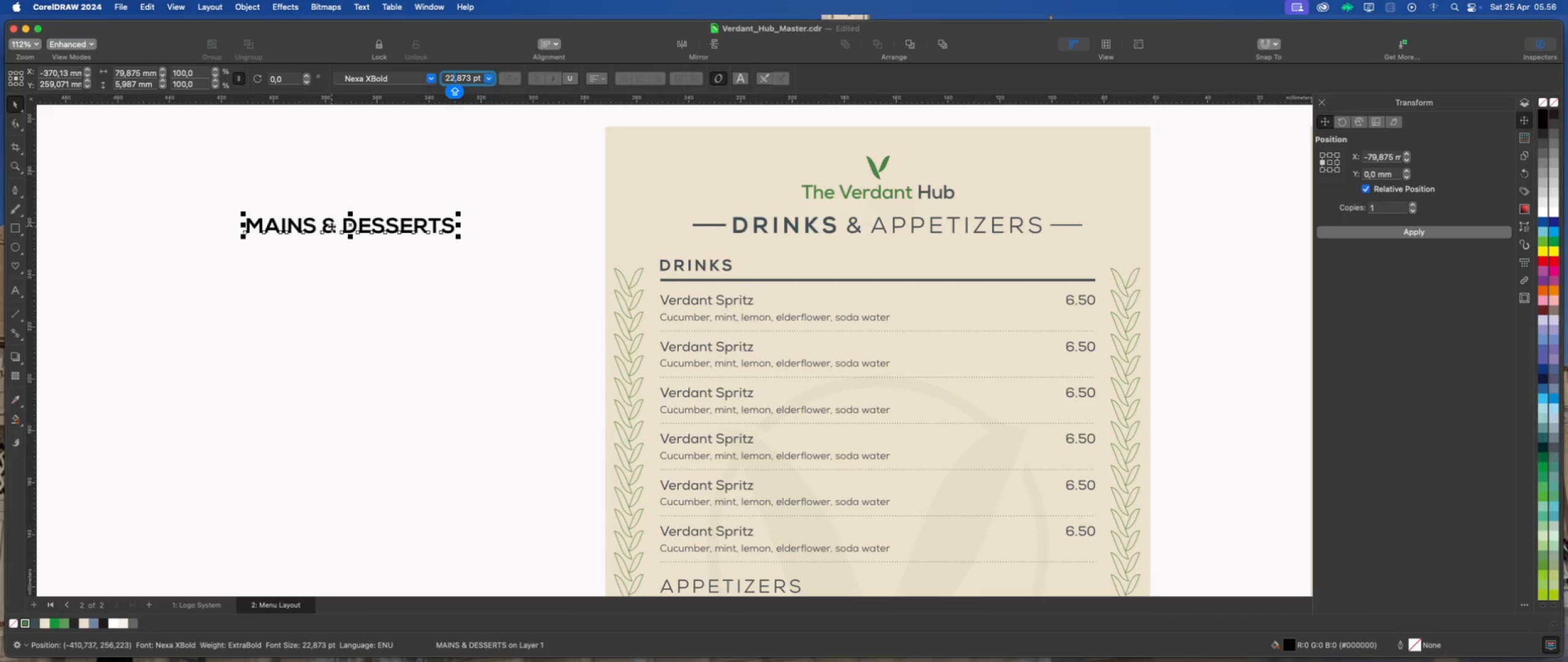 
wait(8.16)
 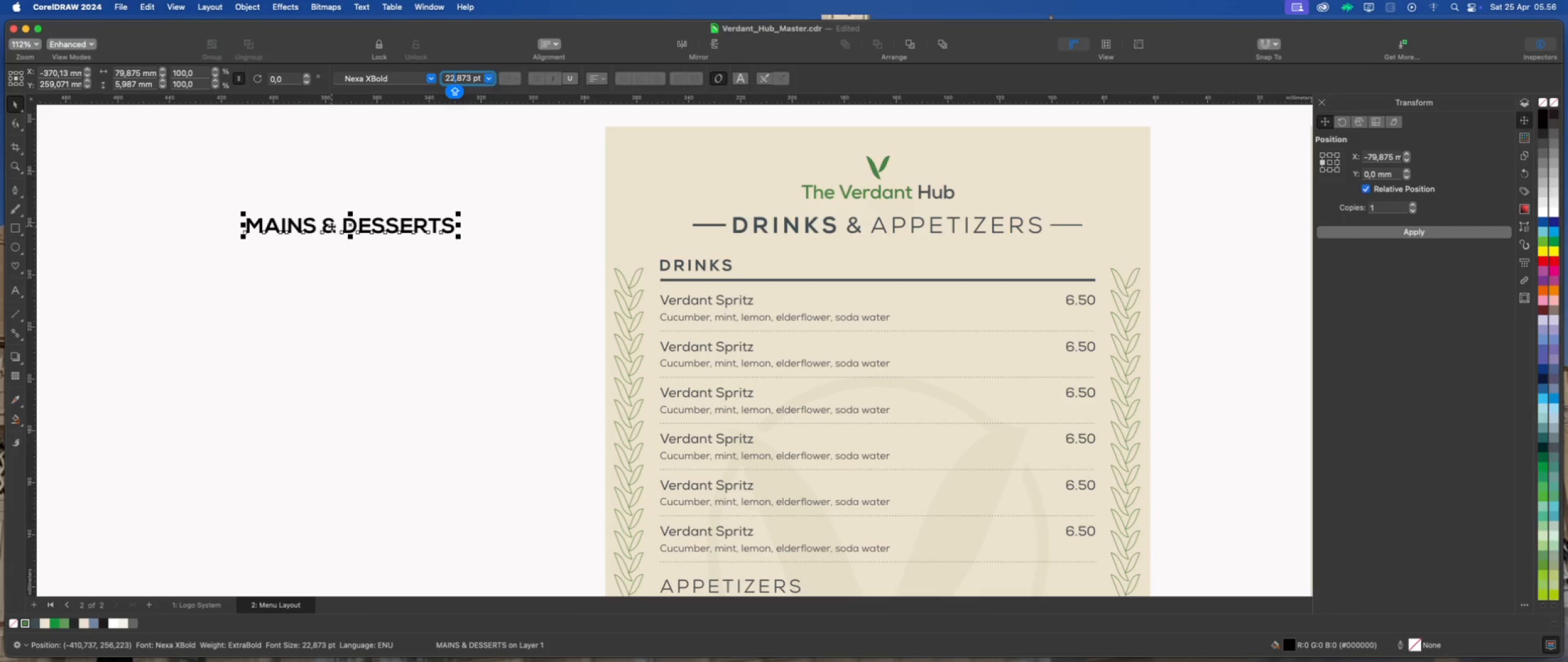 
left_click([37, 624])
 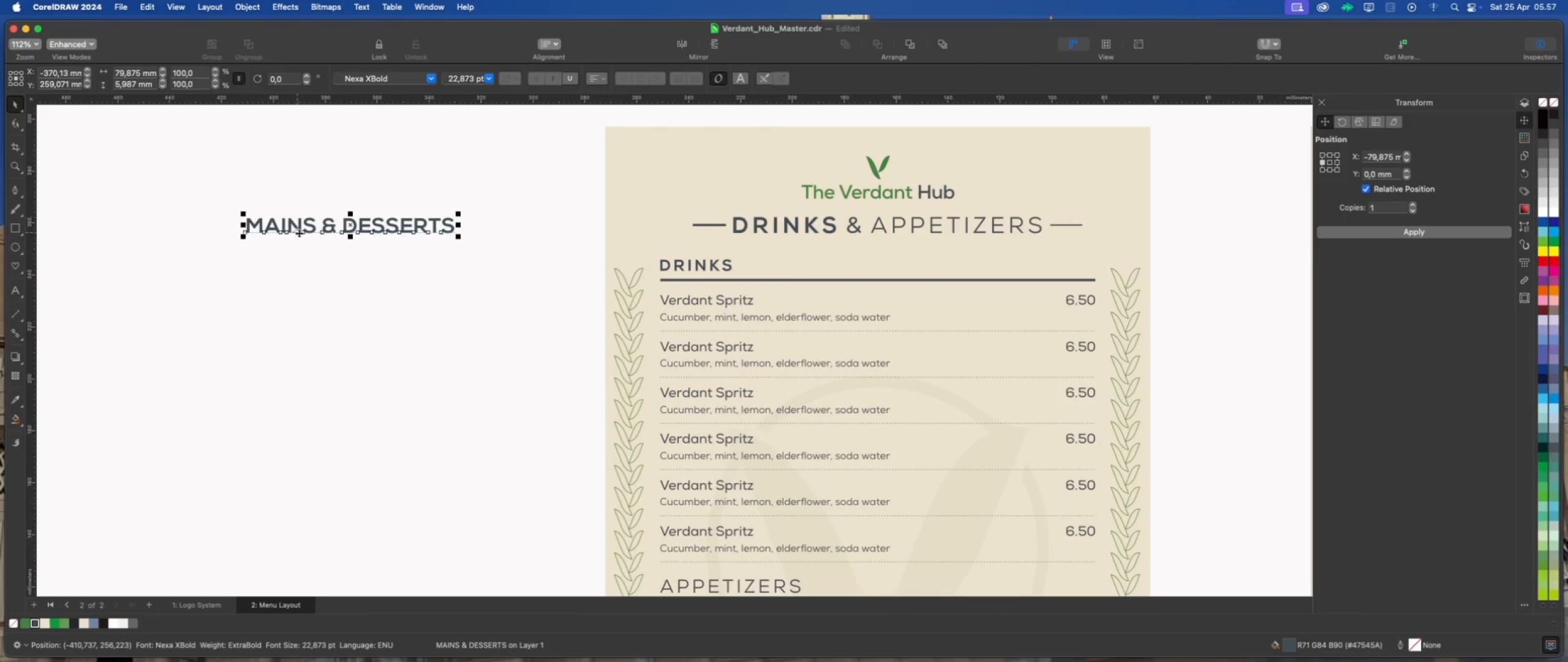 
left_click_drag(start_coordinate=[353, 226], to_coordinate=[287, 226])
 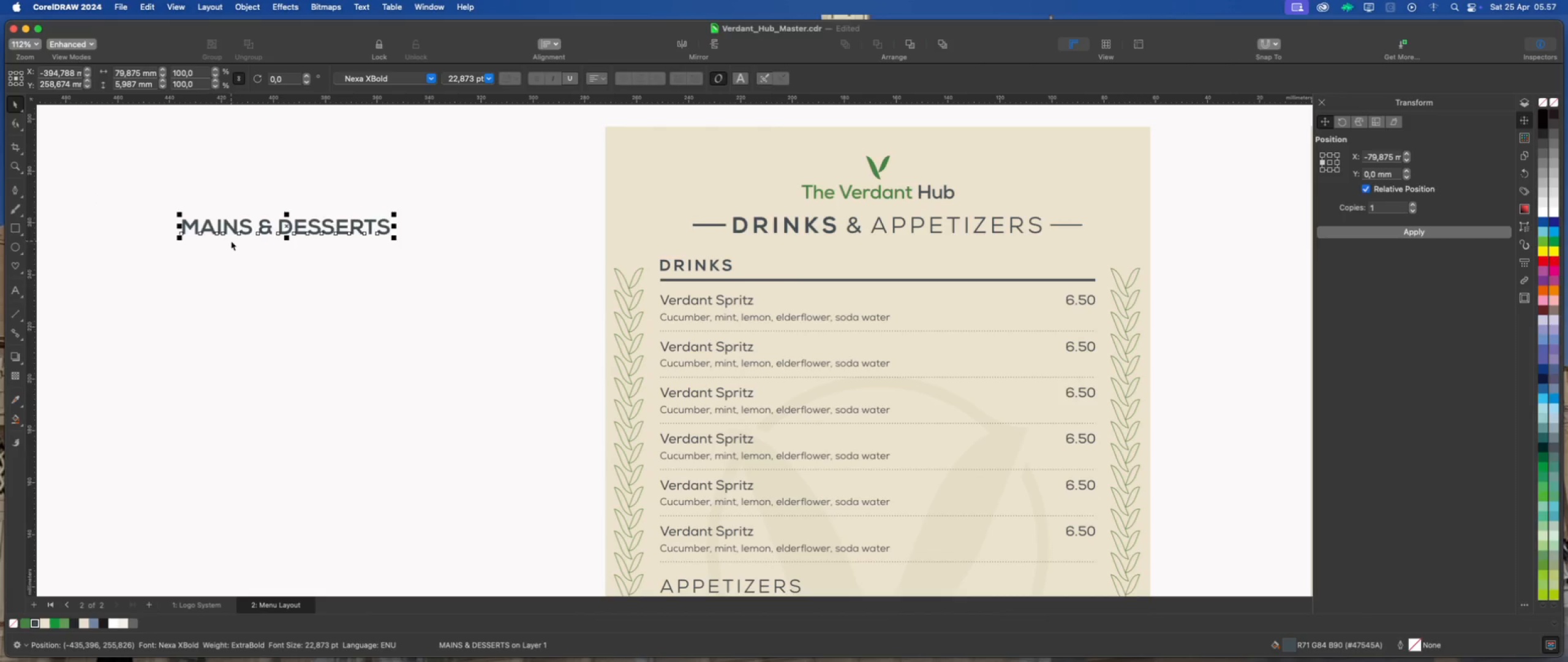 
hold_key(key=ShiftLeft, duration=1.27)
 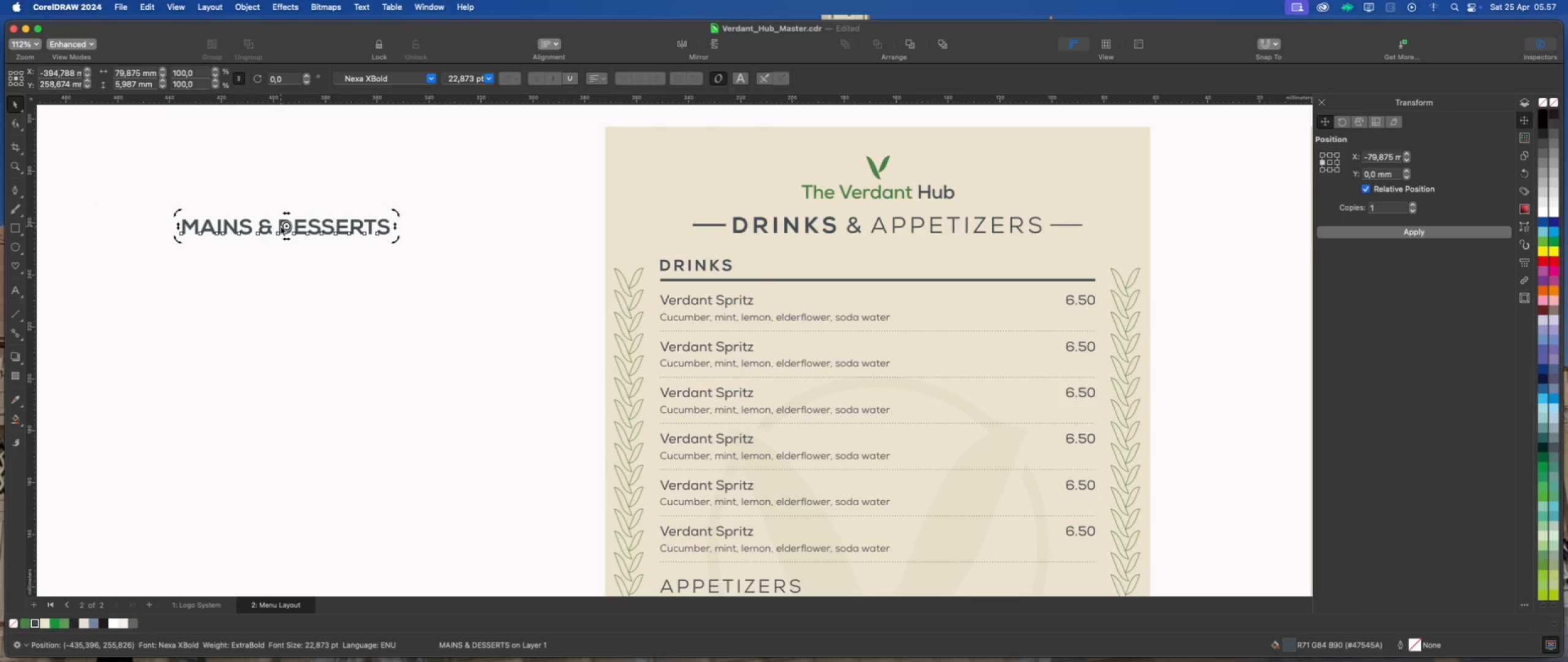 
double_click([281, 226])
 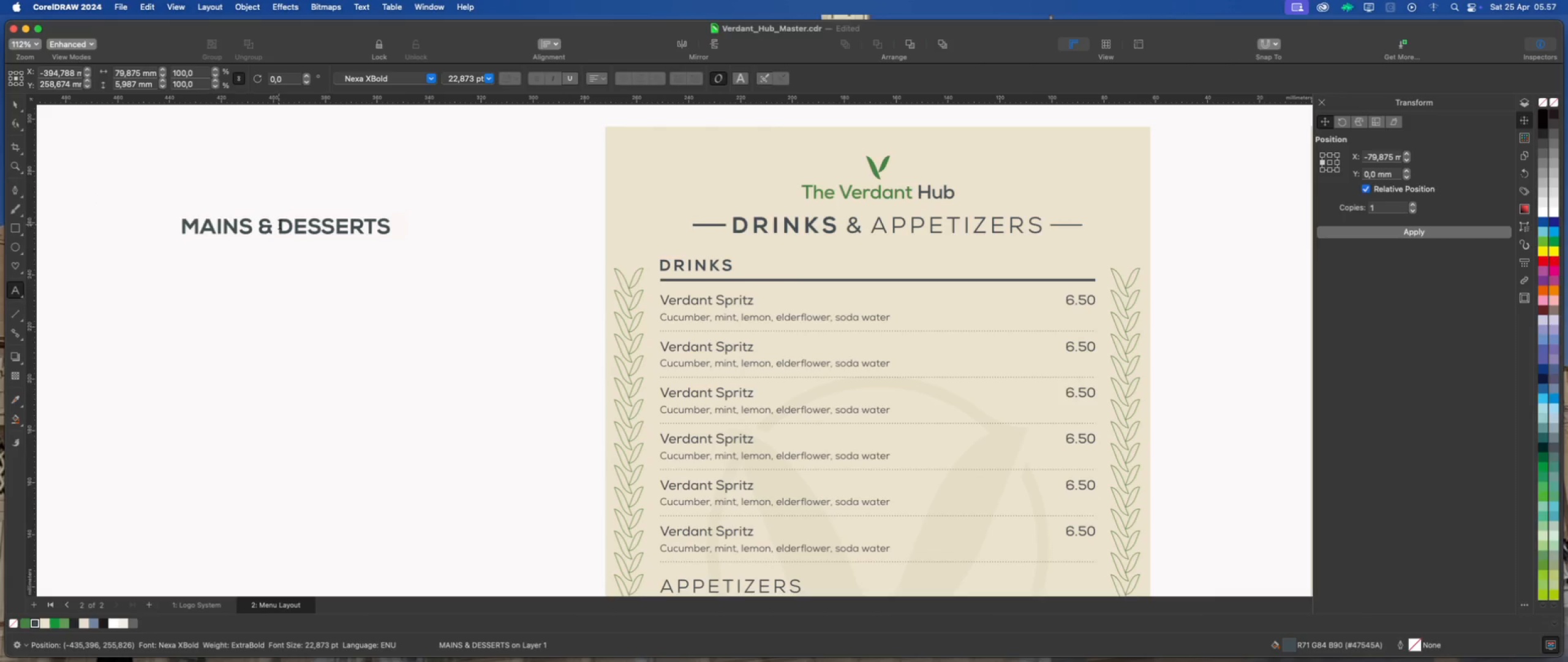 
left_click_drag(start_coordinate=[278, 224], to_coordinate=[397, 224])
 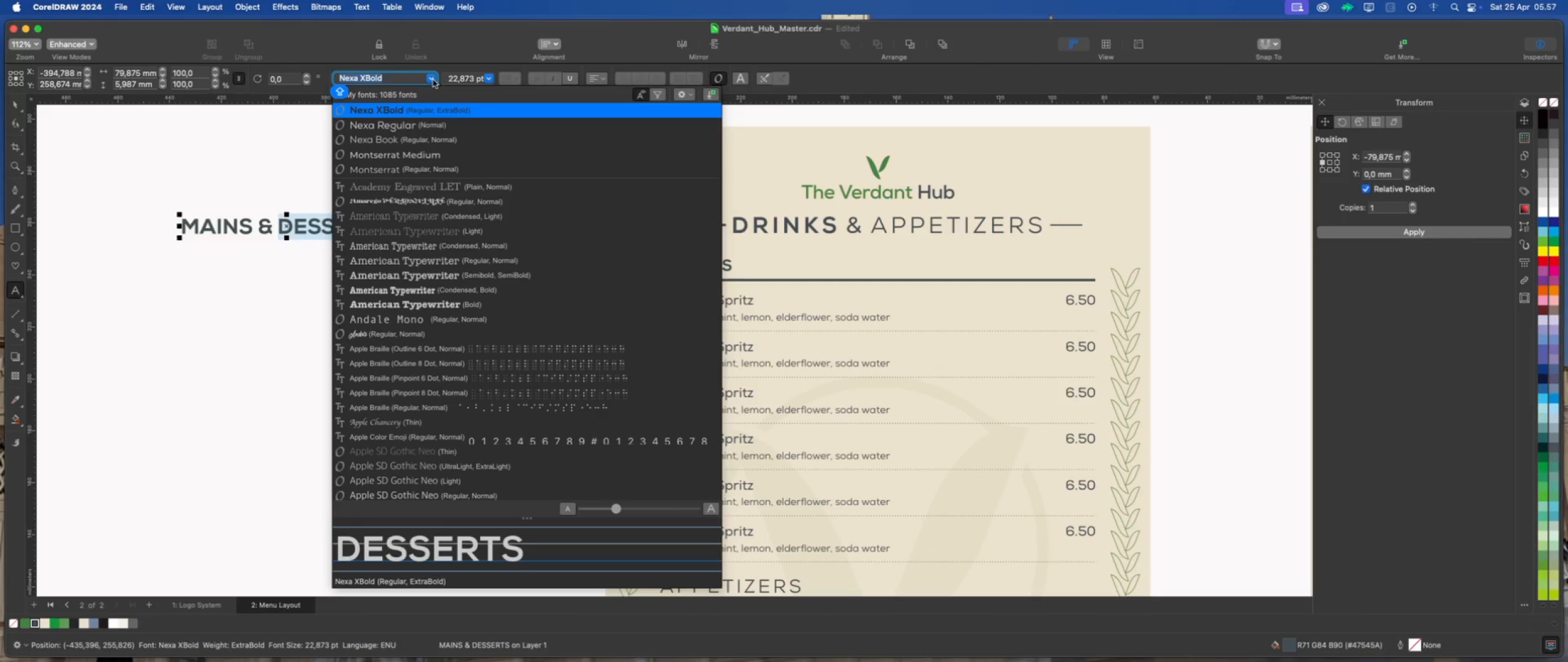 
left_click([420, 139])
 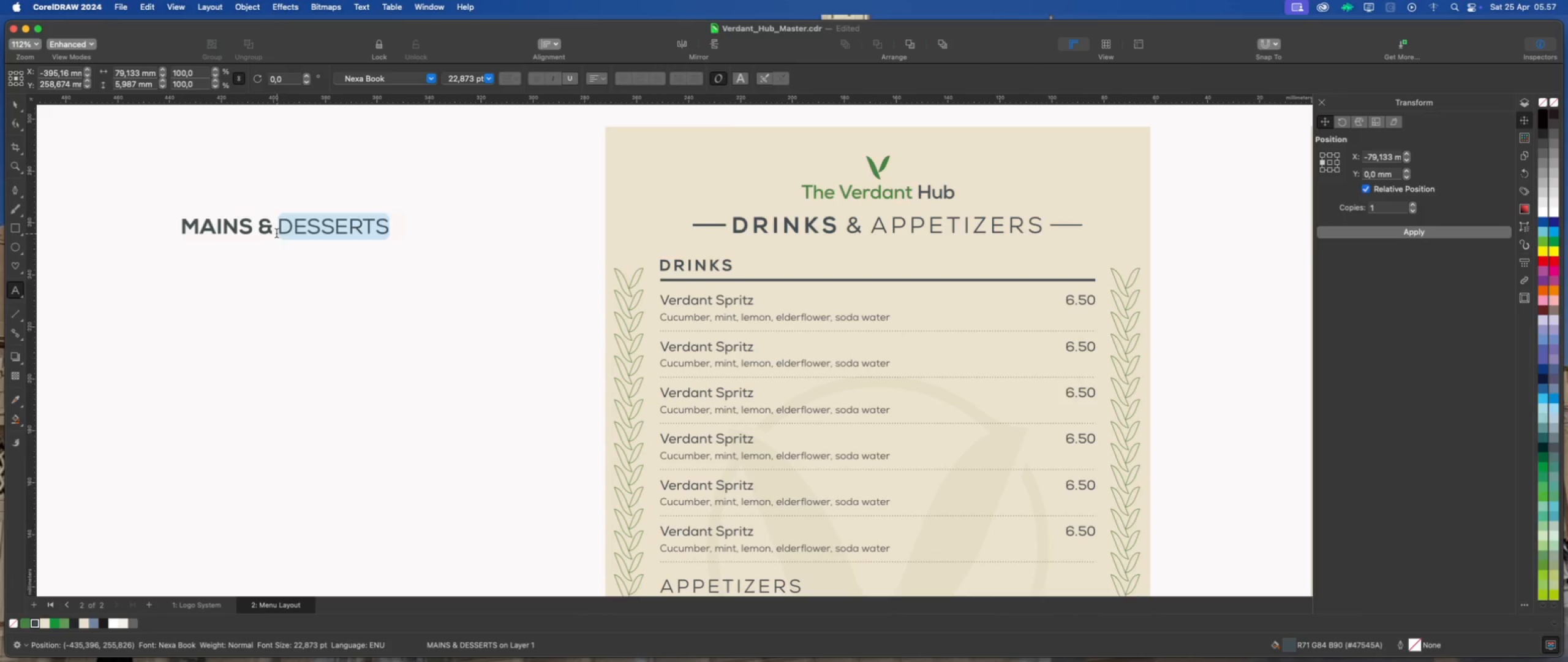 
left_click_drag(start_coordinate=[273, 229], to_coordinate=[261, 228])
 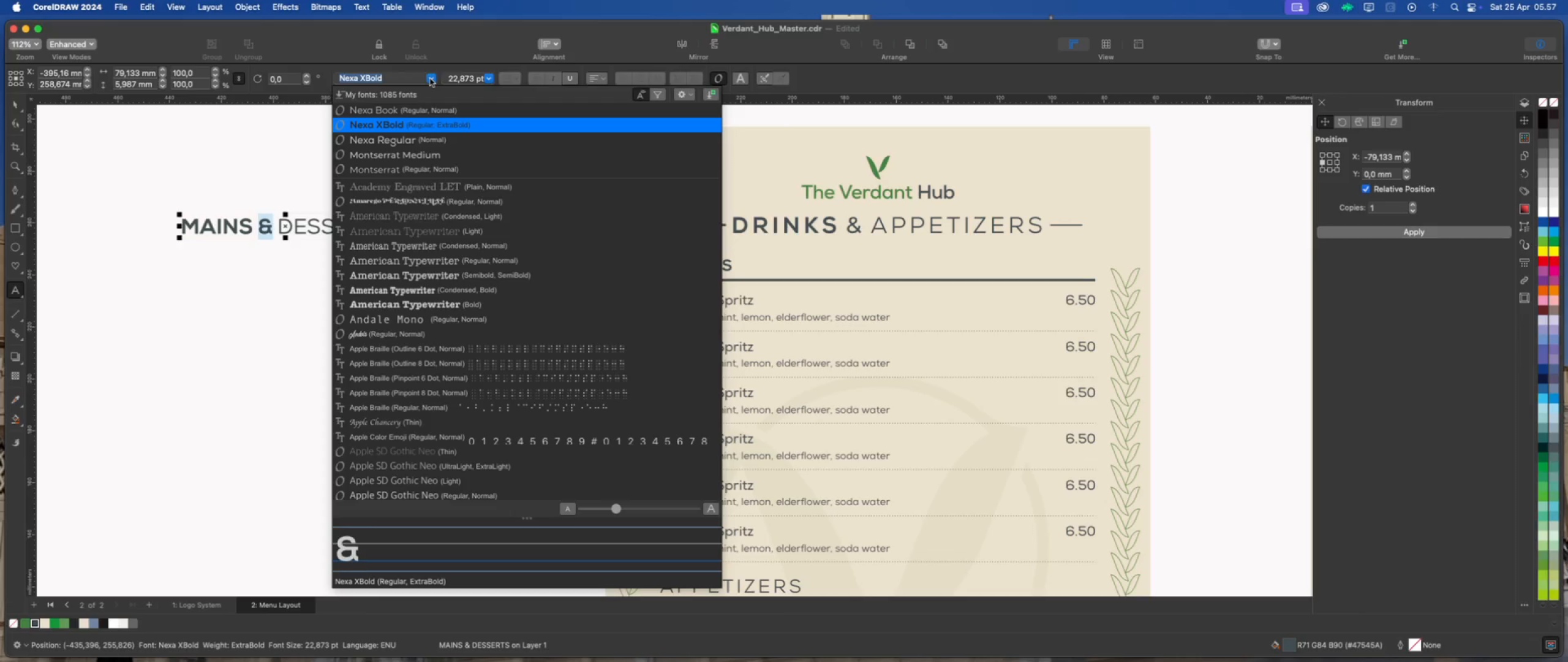 
left_click([430, 78])
 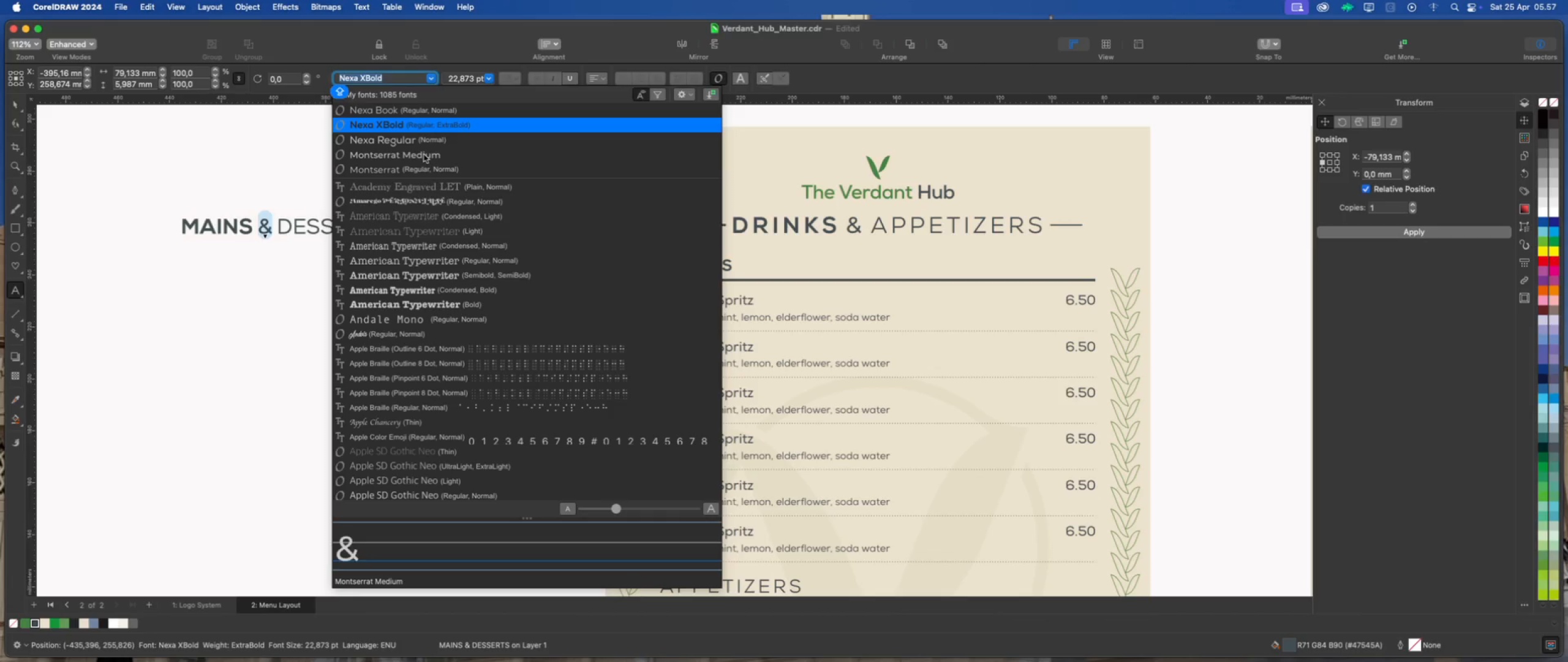 
left_click([424, 154])
 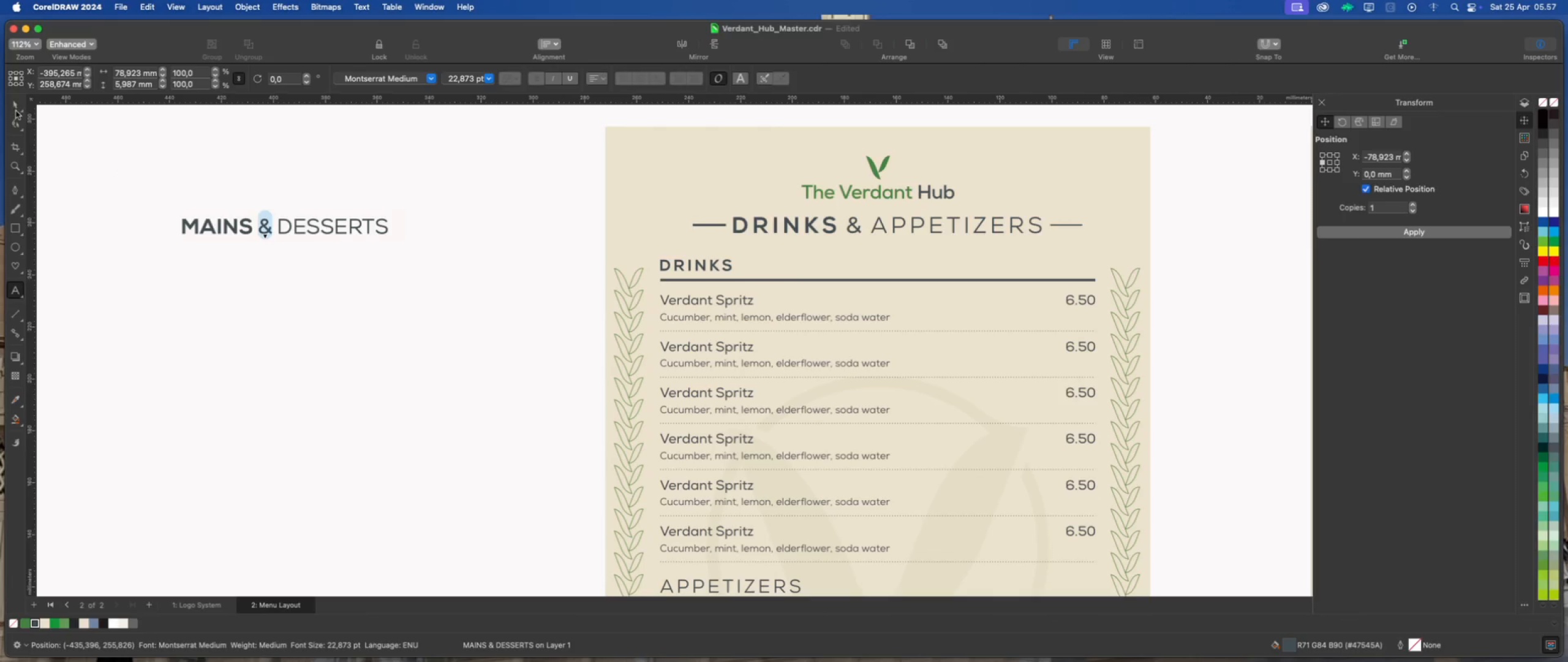 
left_click([12, 102])
 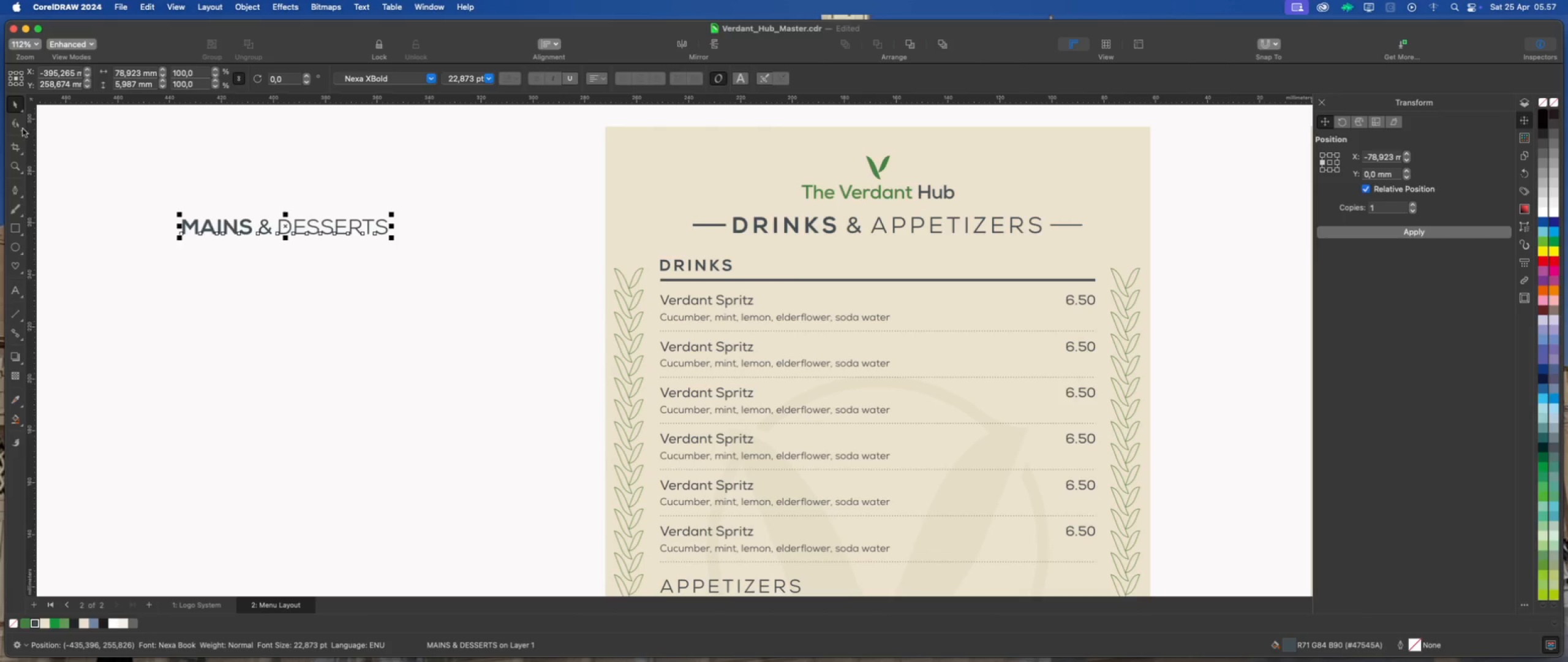 
left_click([15, 121])
 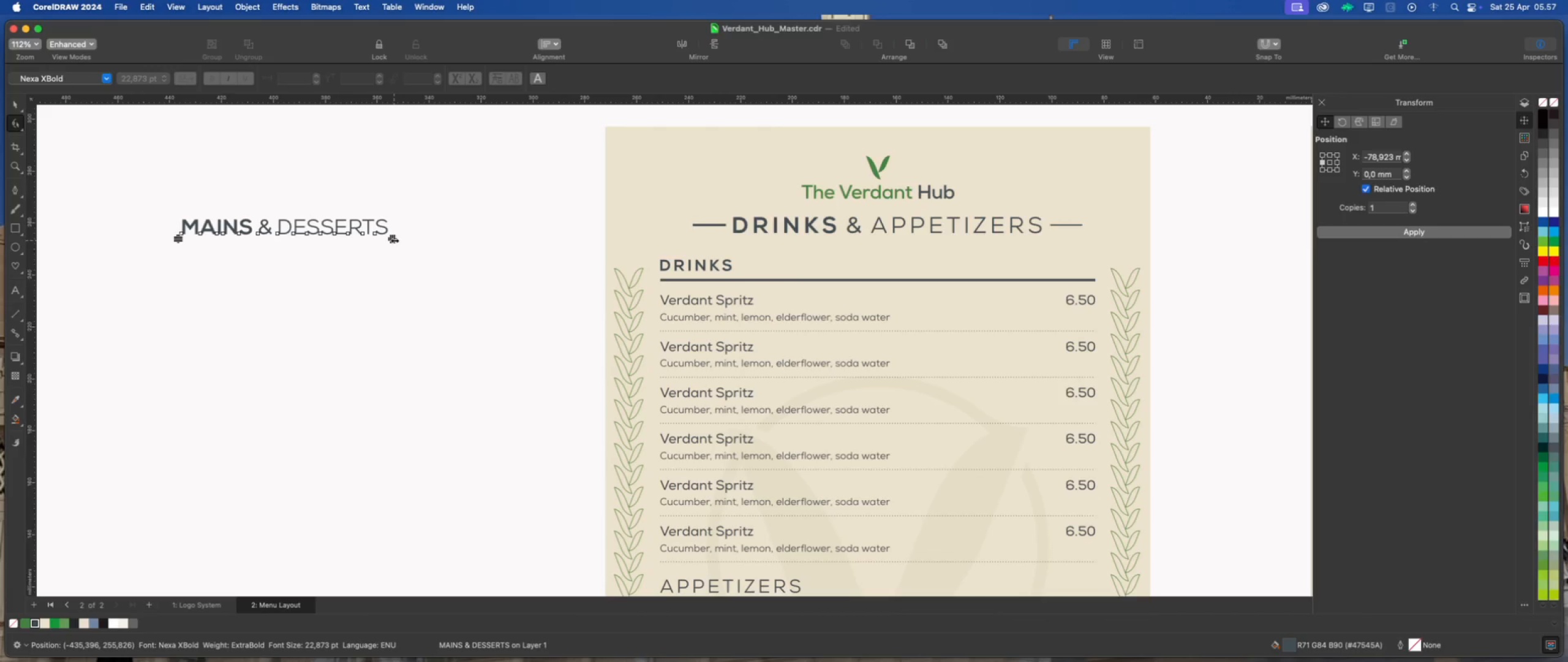 
left_click_drag(start_coordinate=[394, 240], to_coordinate=[500, 251])
 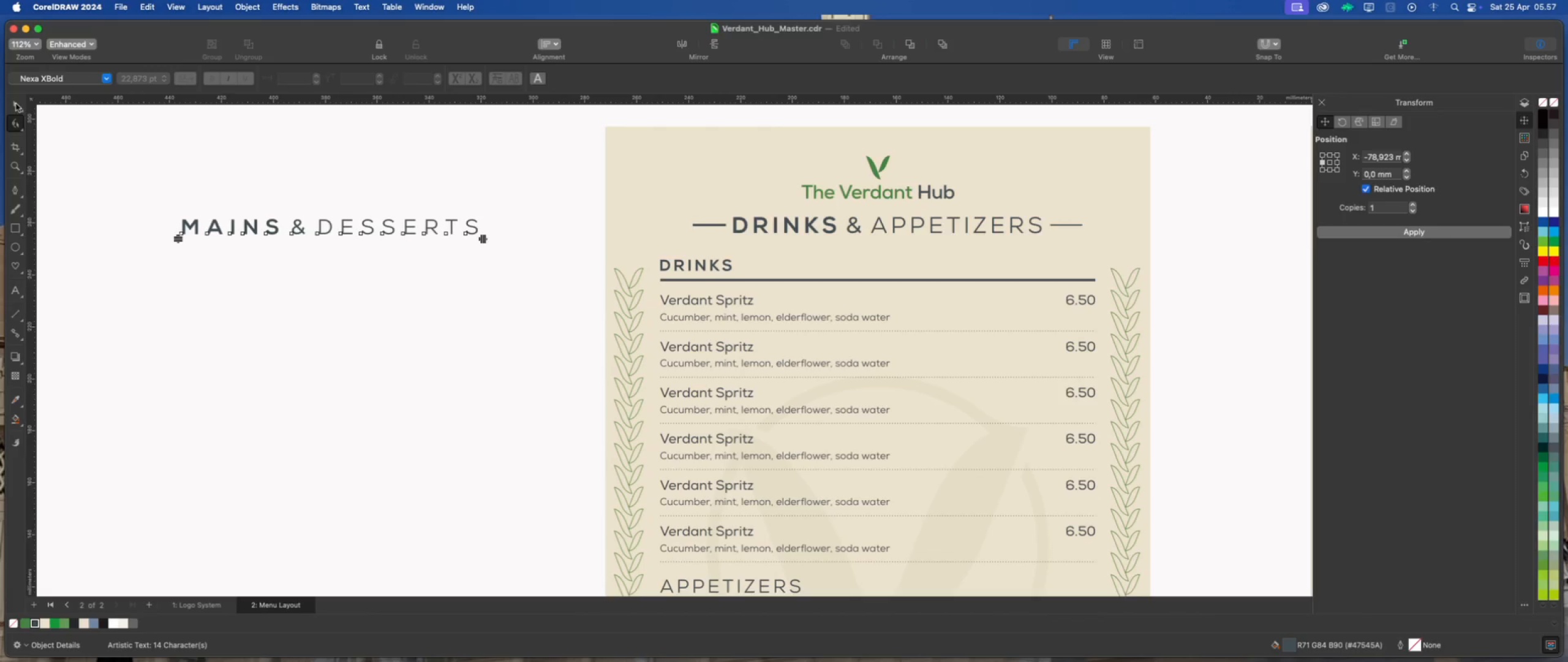 
left_click([16, 104])
 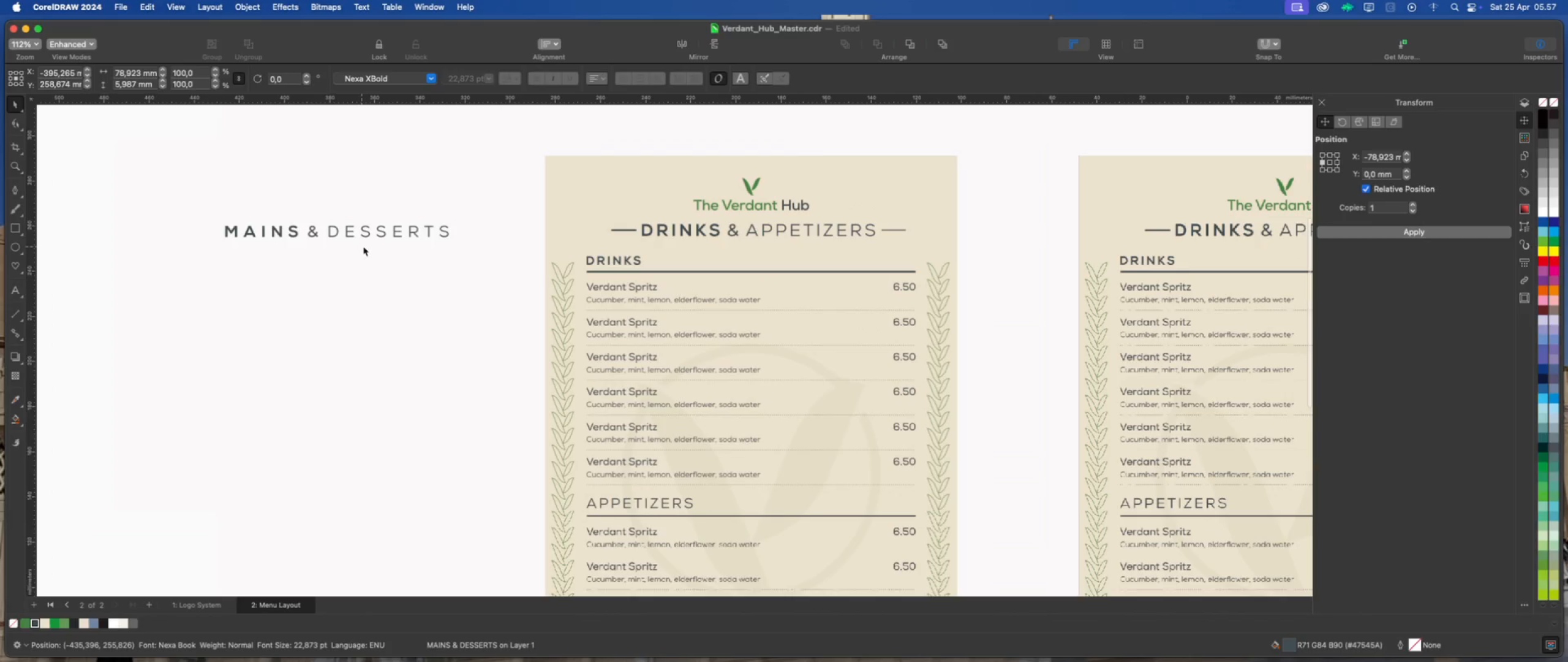 
scroll: coordinate [358, 246], scroll_direction: down, amount: 2.0
 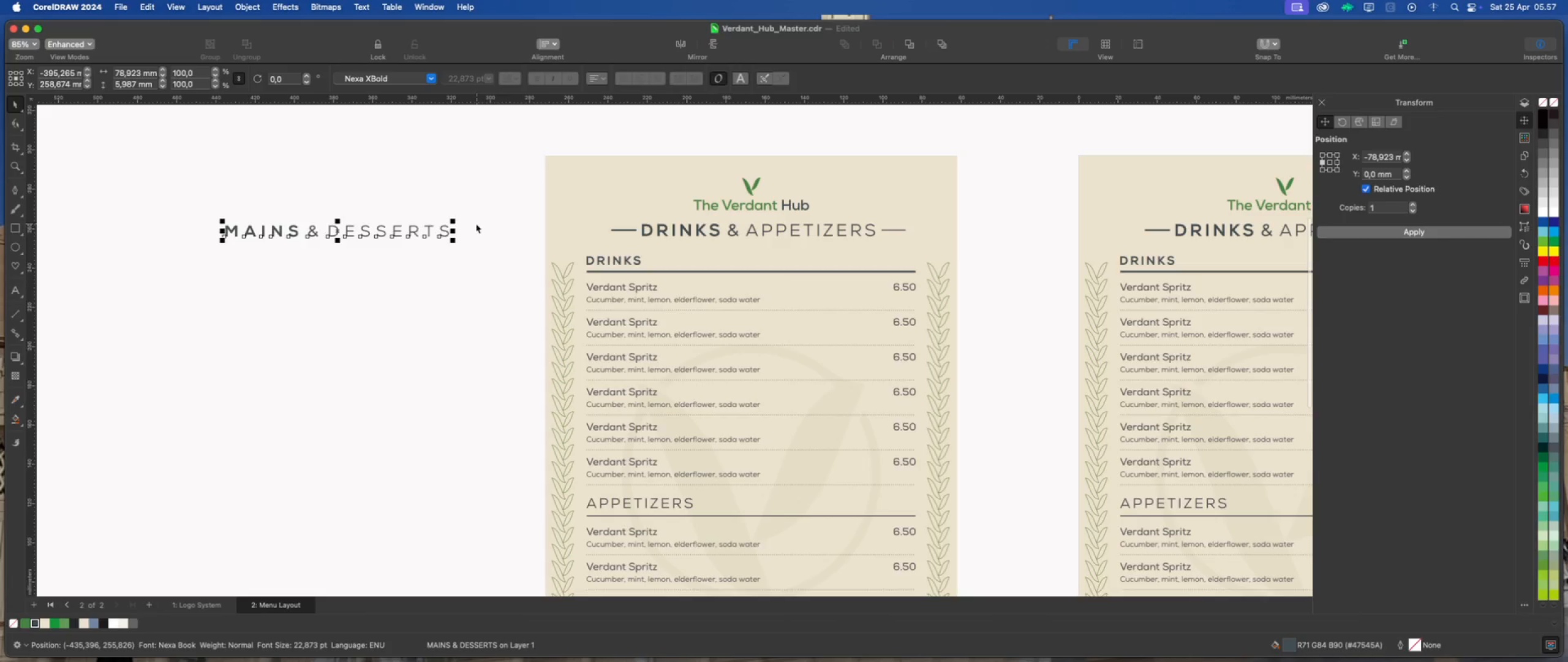 
scroll: coordinate [475, 224], scroll_direction: up, amount: 1.0
 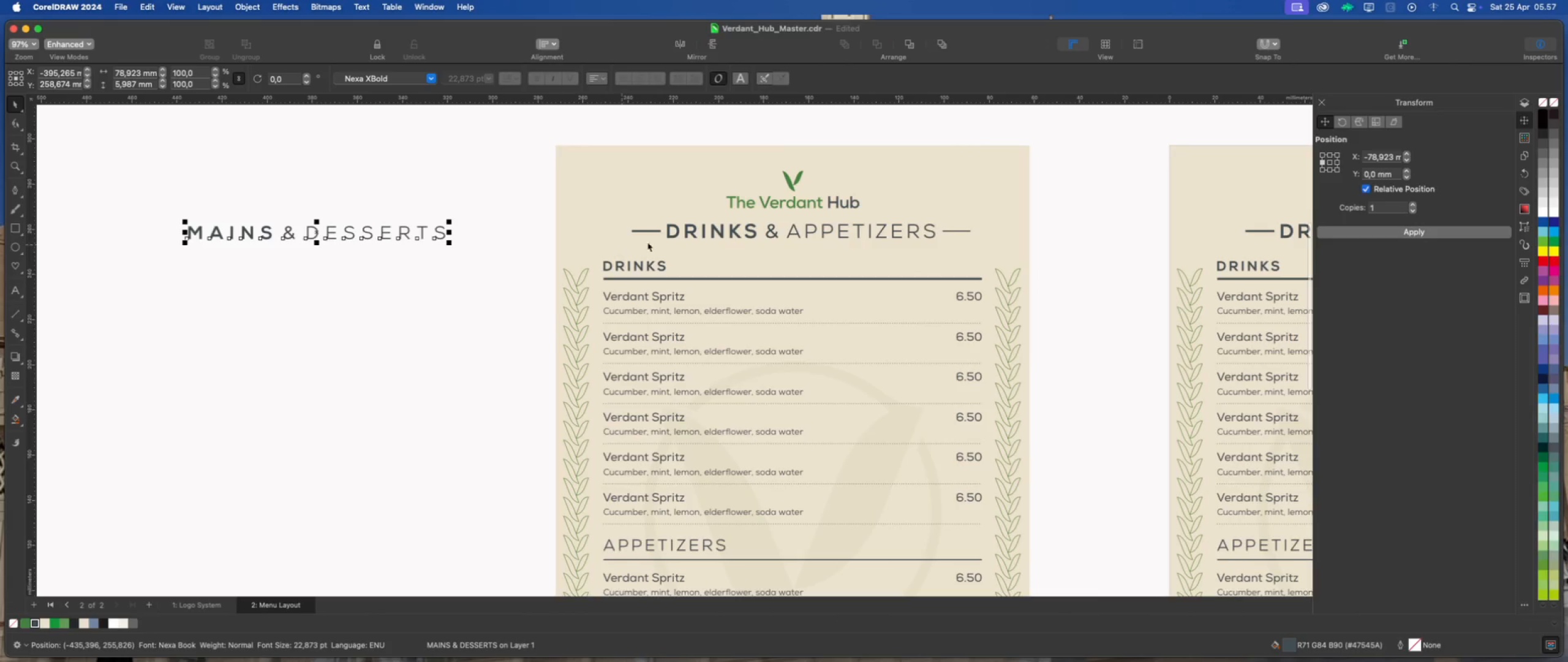 
hold_key(key=ShiftLeft, duration=1.01)
 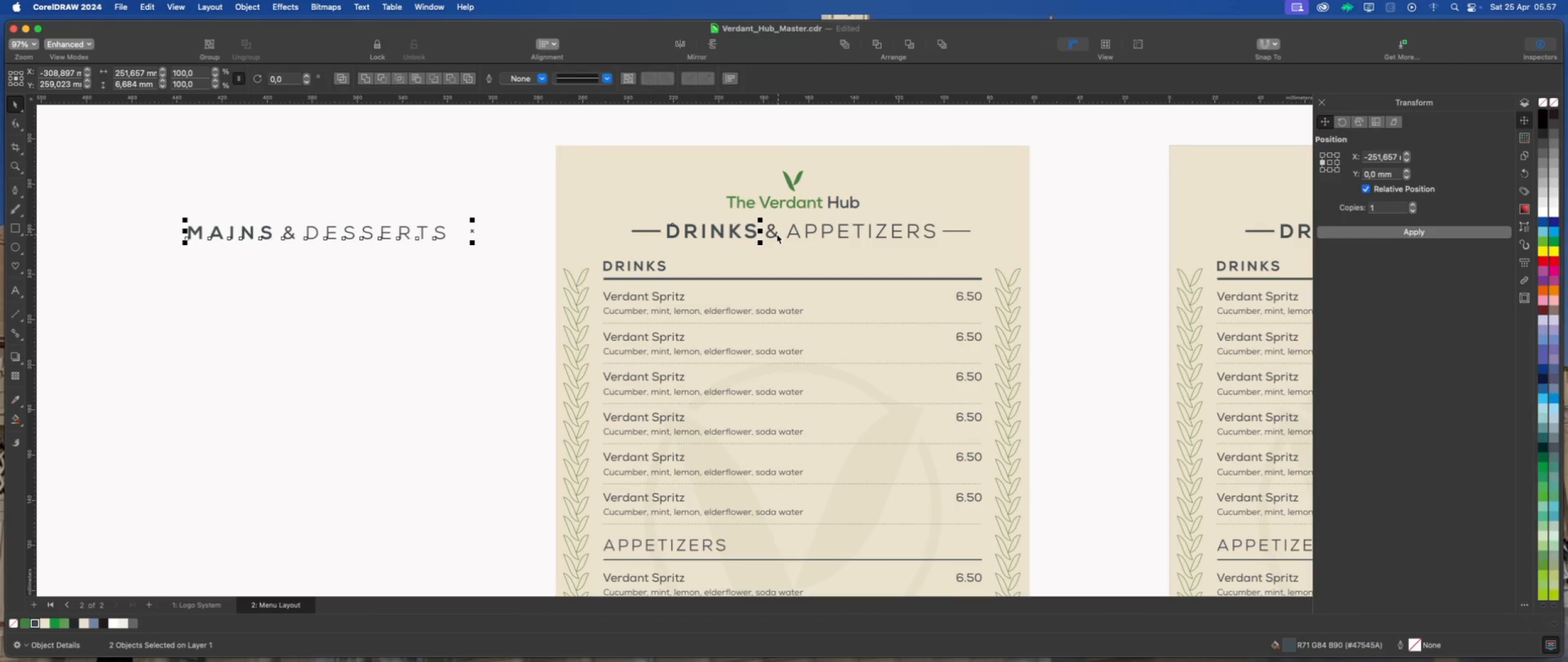 
left_click([775, 234])
 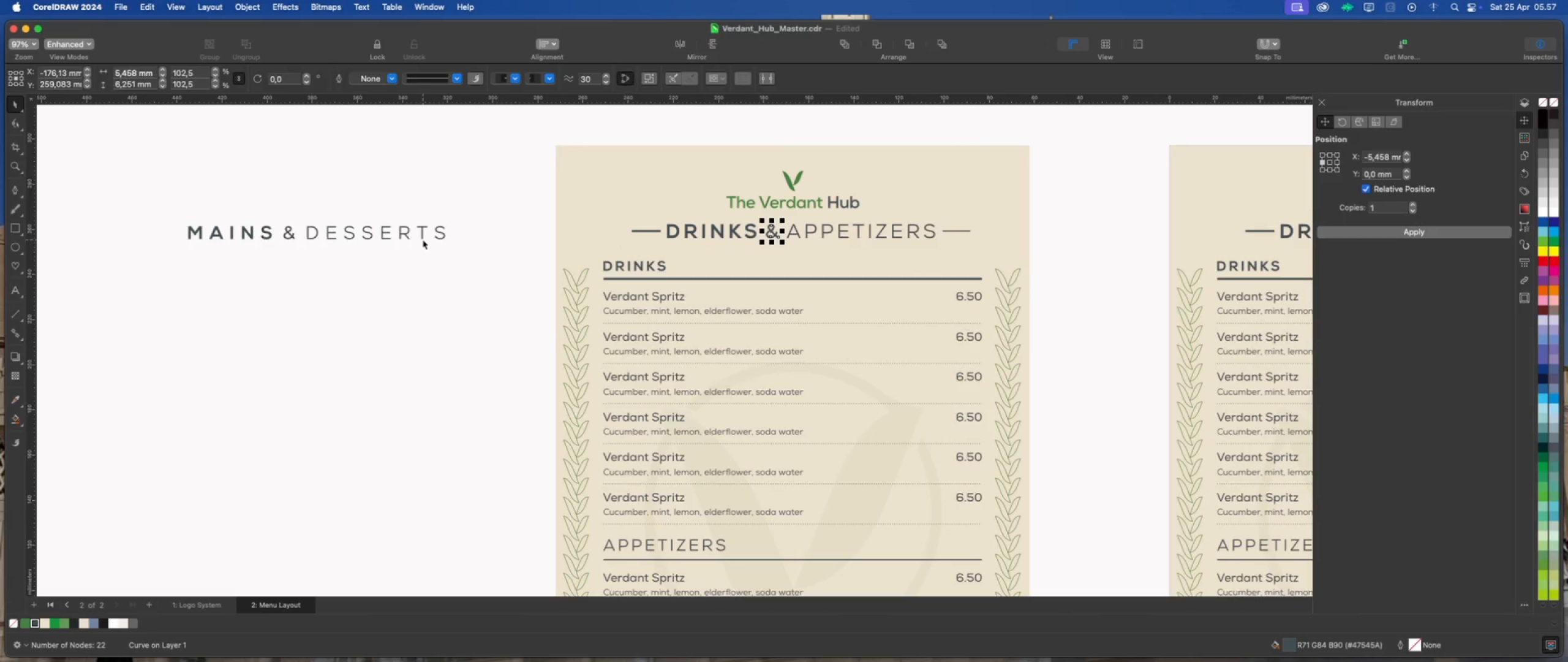 
left_click([422, 237])
 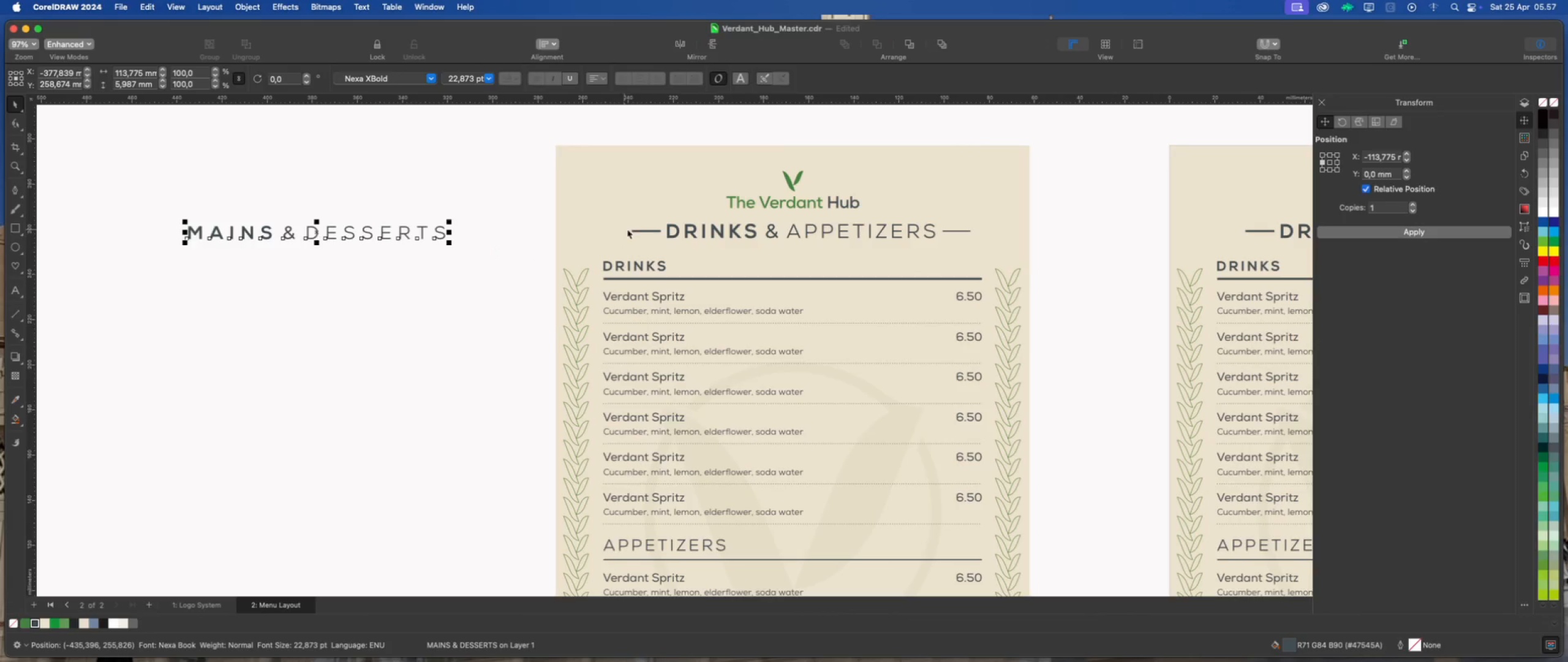 
hold_key(key=ShiftLeft, duration=0.78)
left_click([638, 230])
 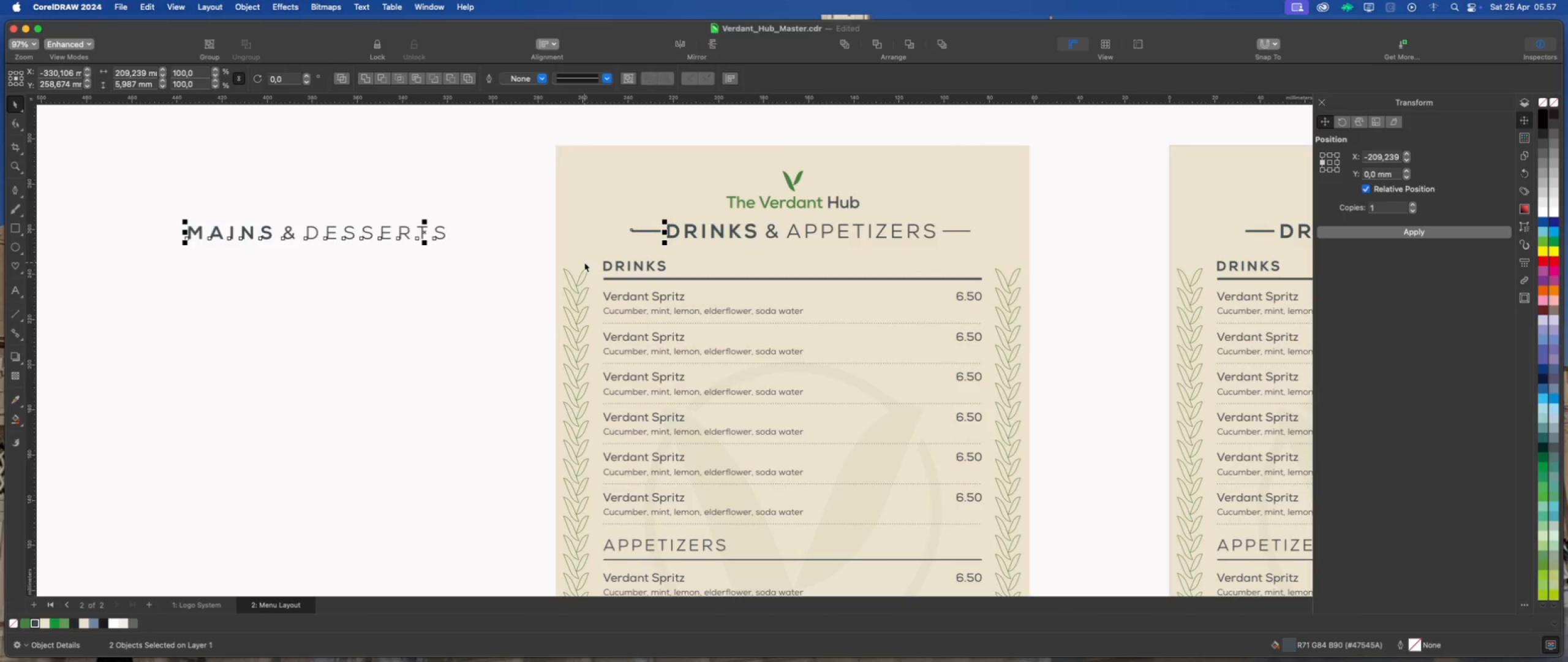 
key(Shift+E)
 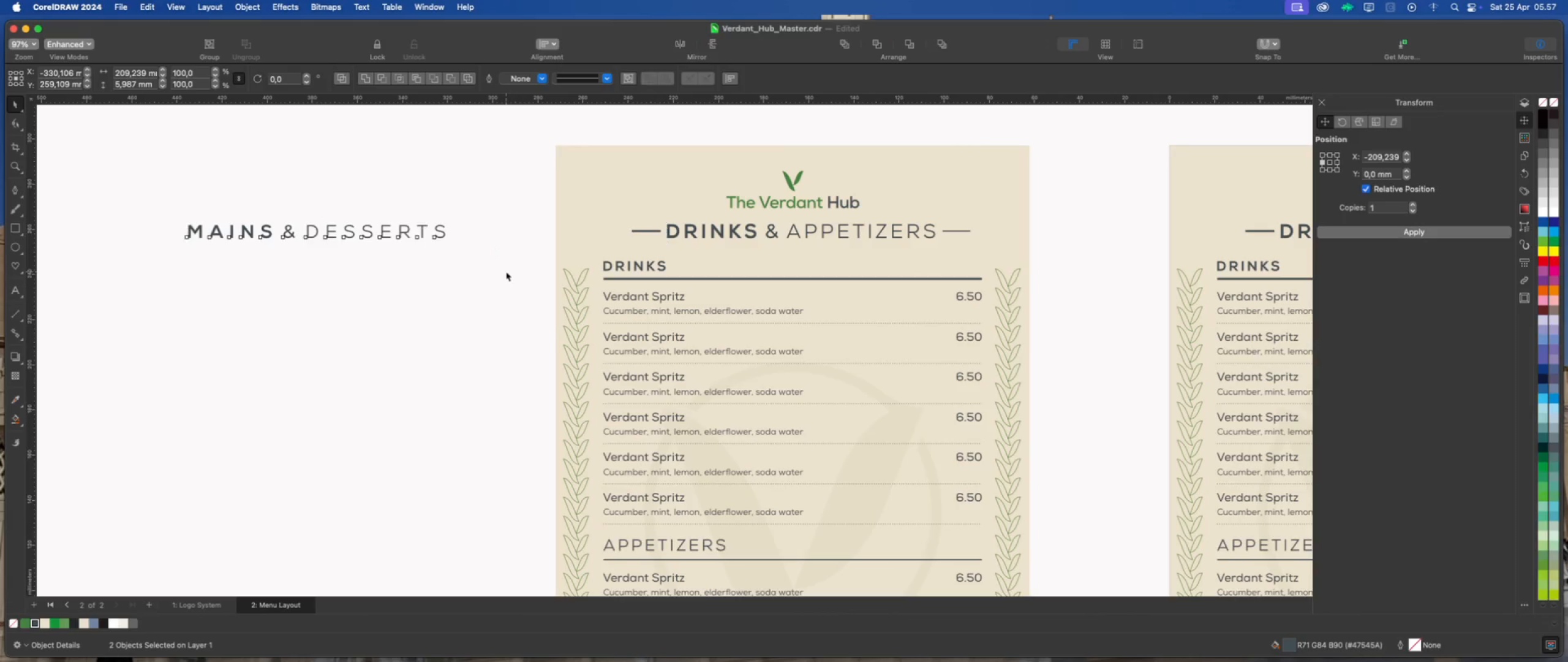 
left_click([506, 272])
 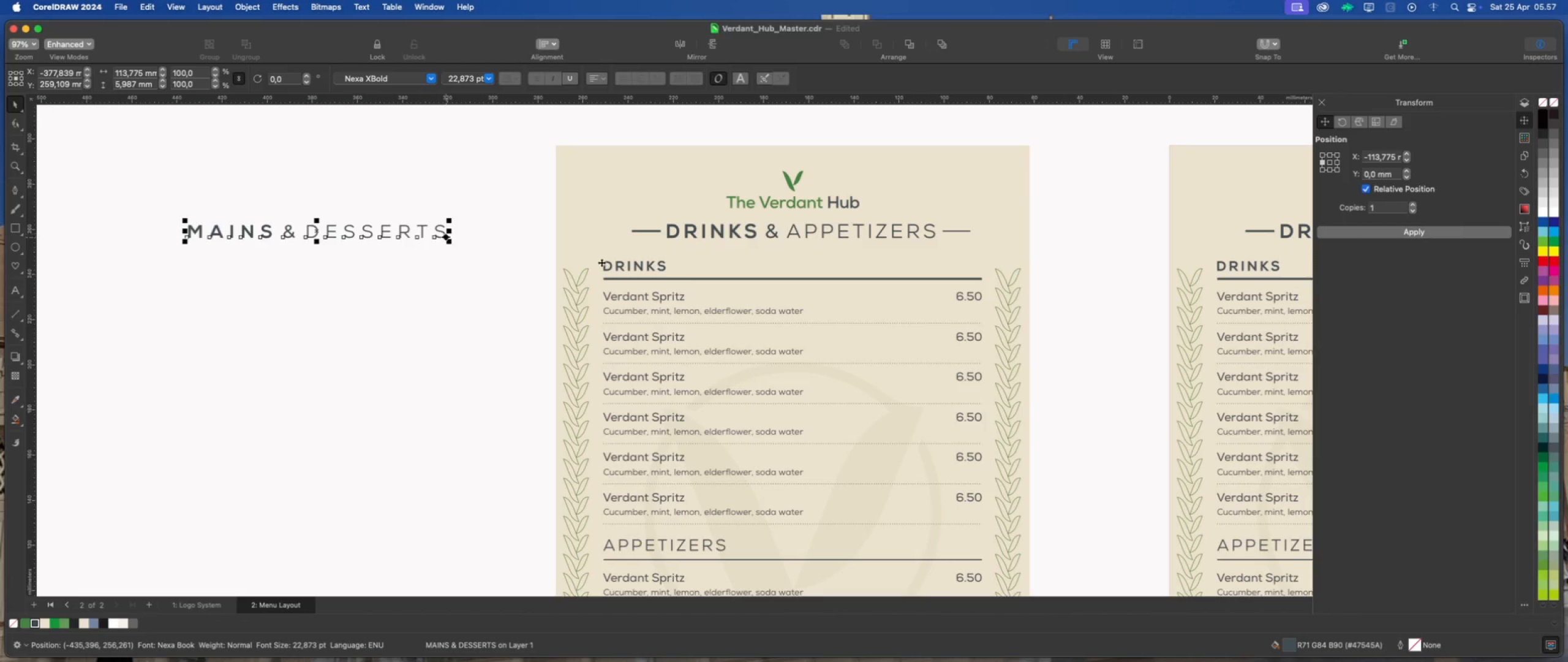 
hold_key(key=ShiftLeft, duration=0.74)
left_click([572, 240])
 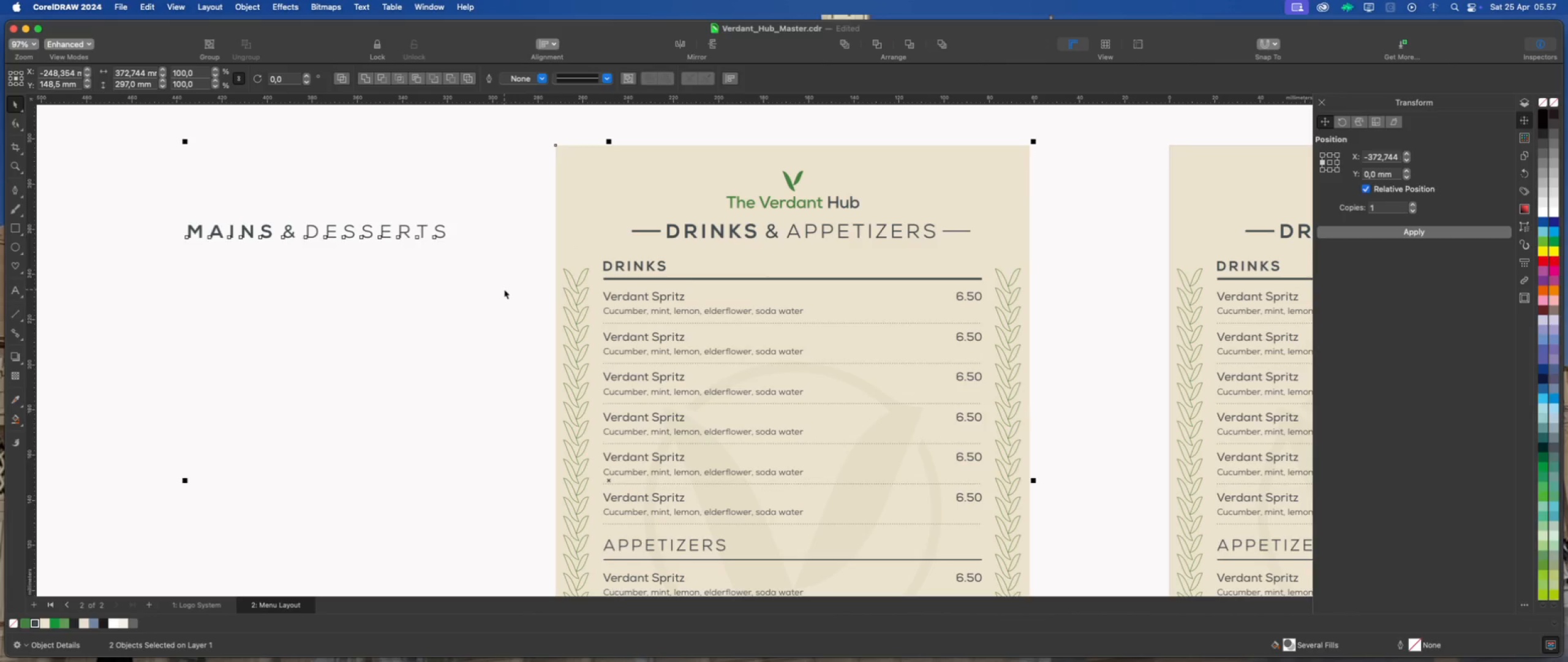 
key(Shift+C)
 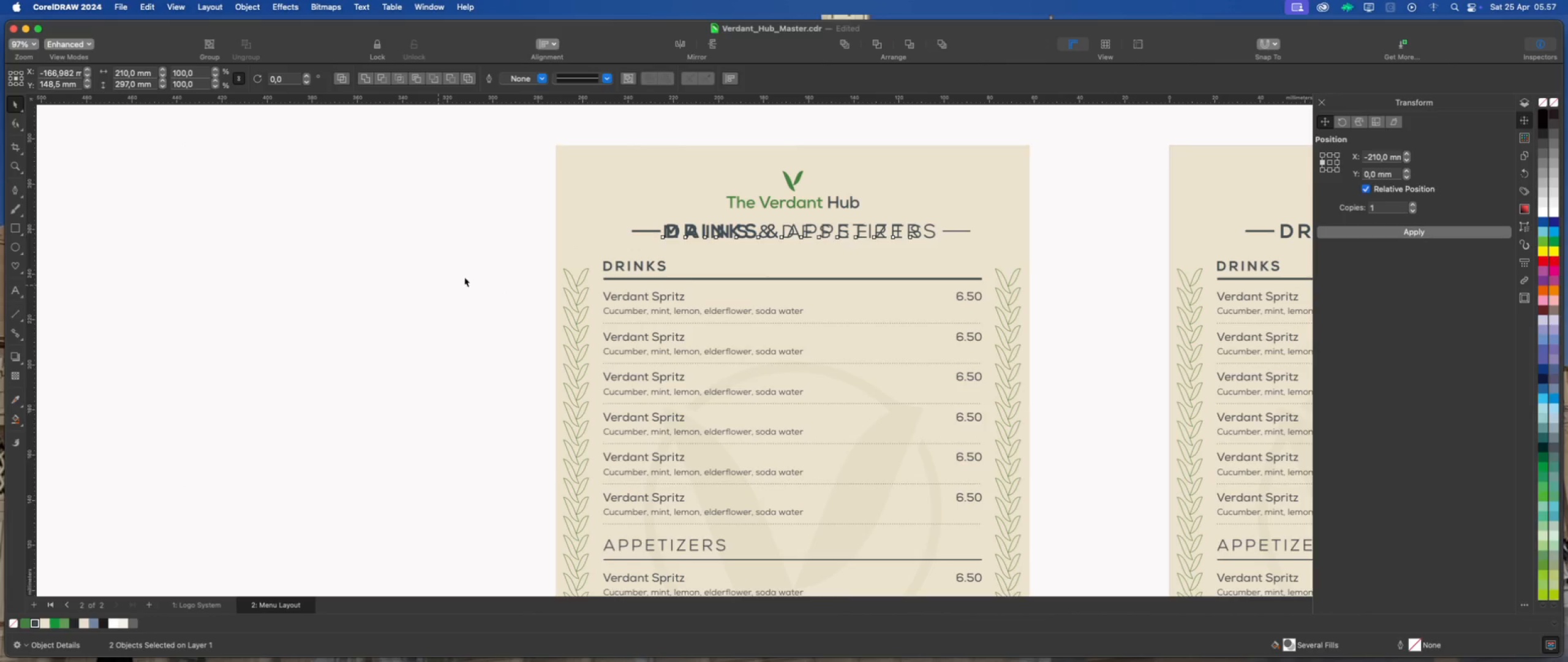 
left_click([438, 285])
 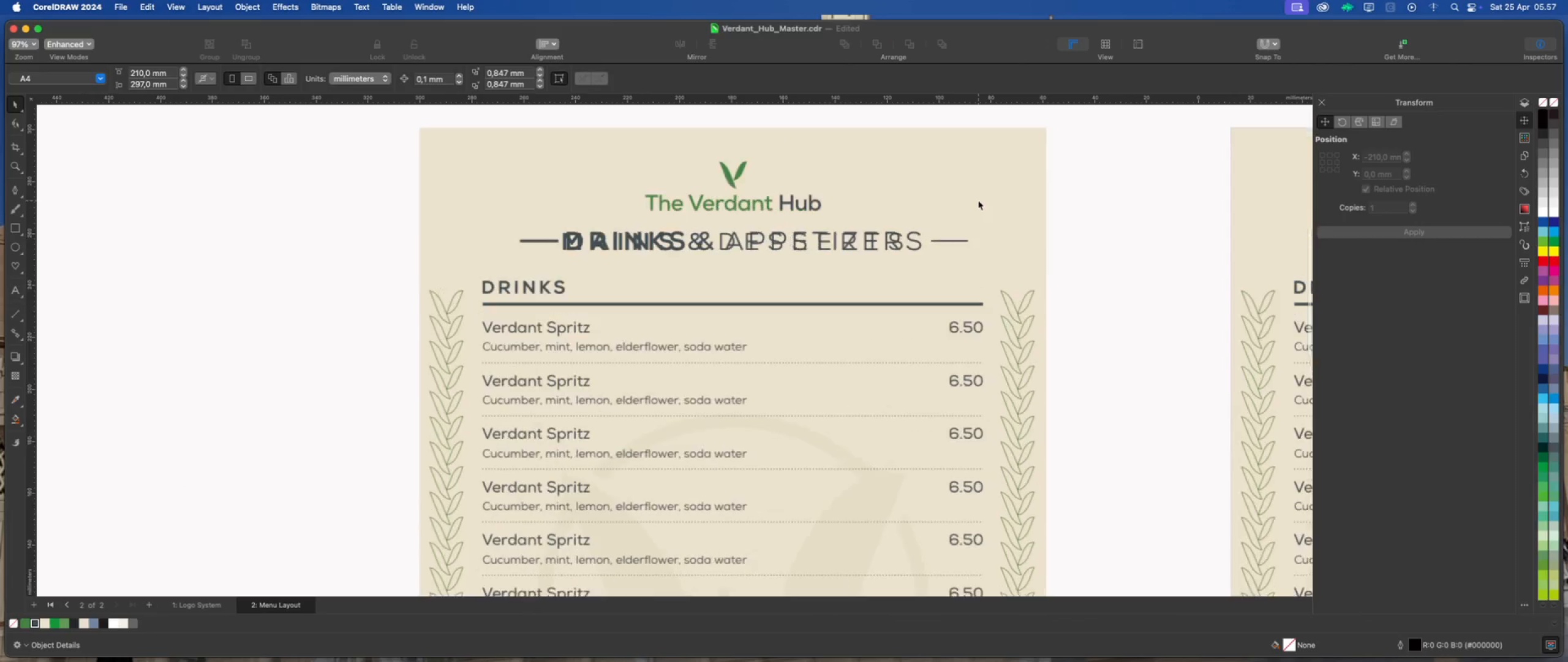 
left_click([1110, 249])
 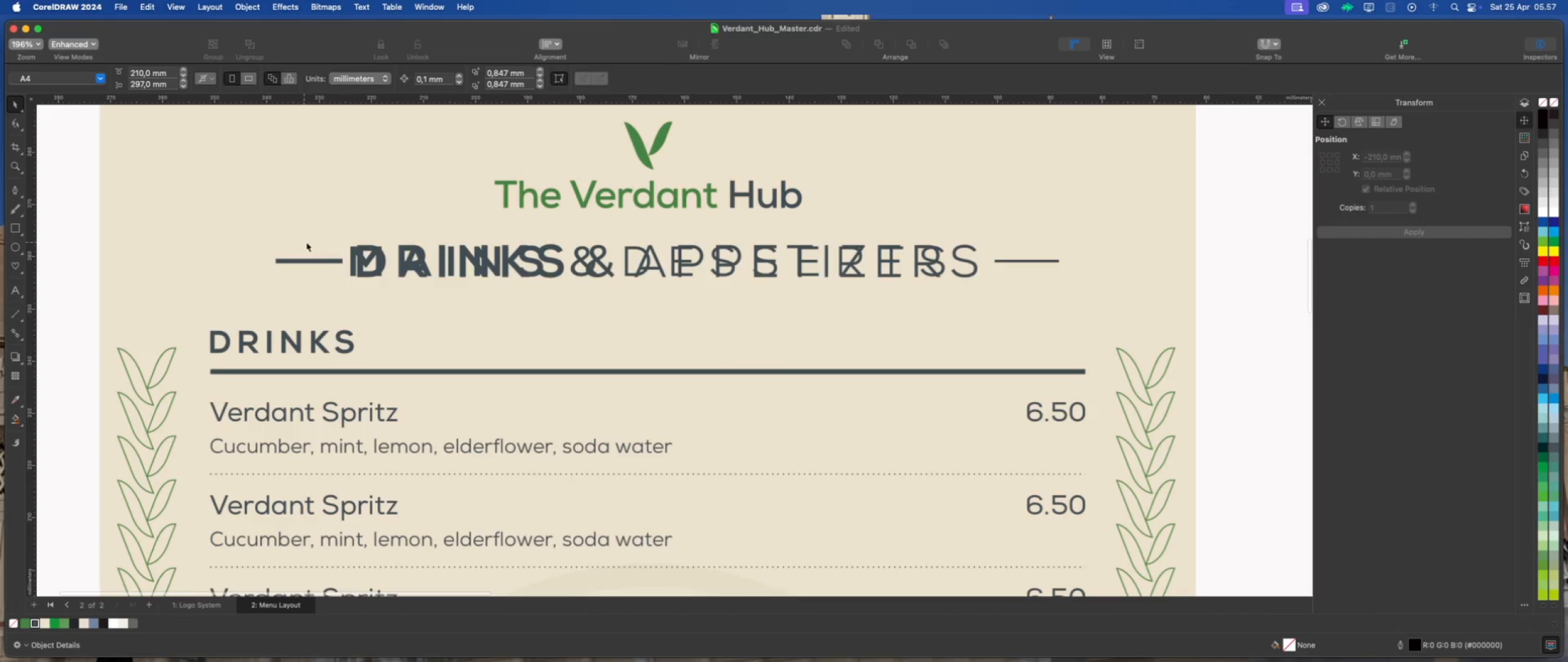 
scroll: coordinate [342, 254], scroll_direction: up, amount: 9.0
 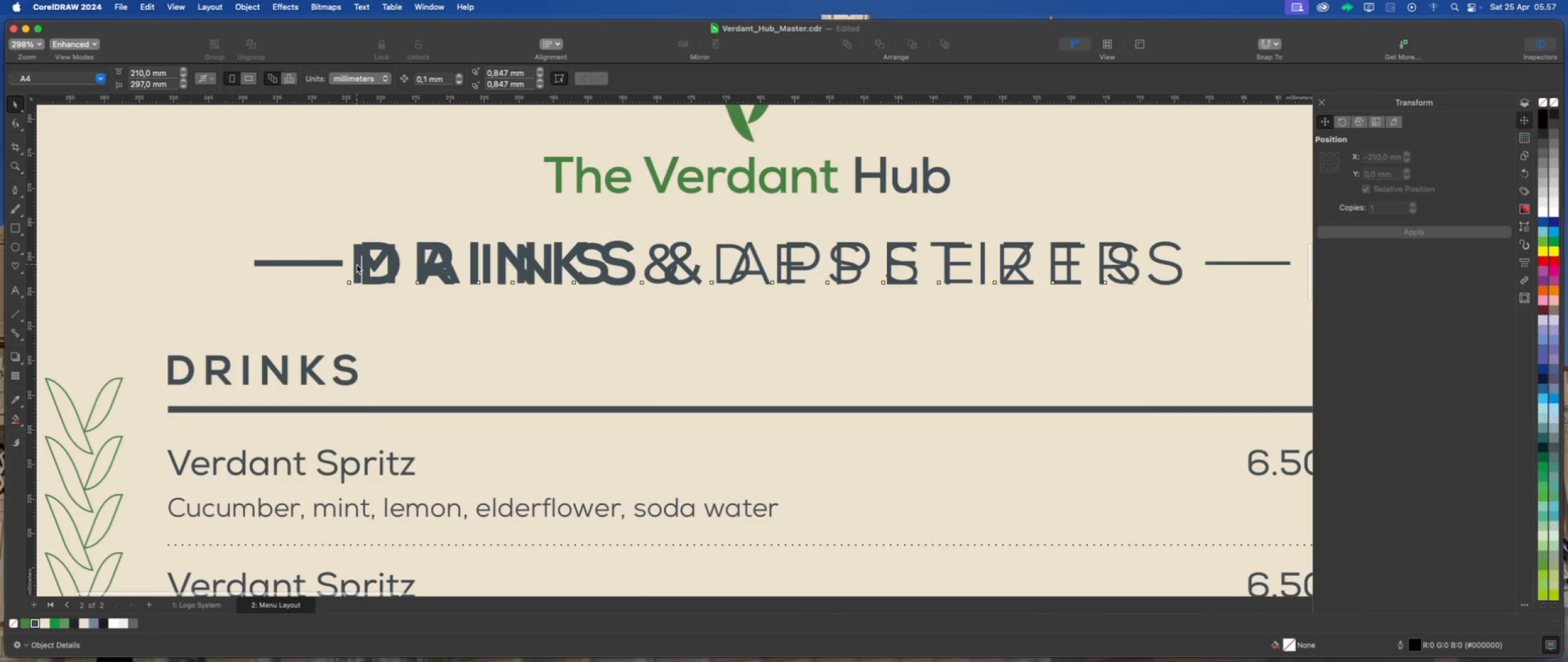 
left_click([356, 264])
 